 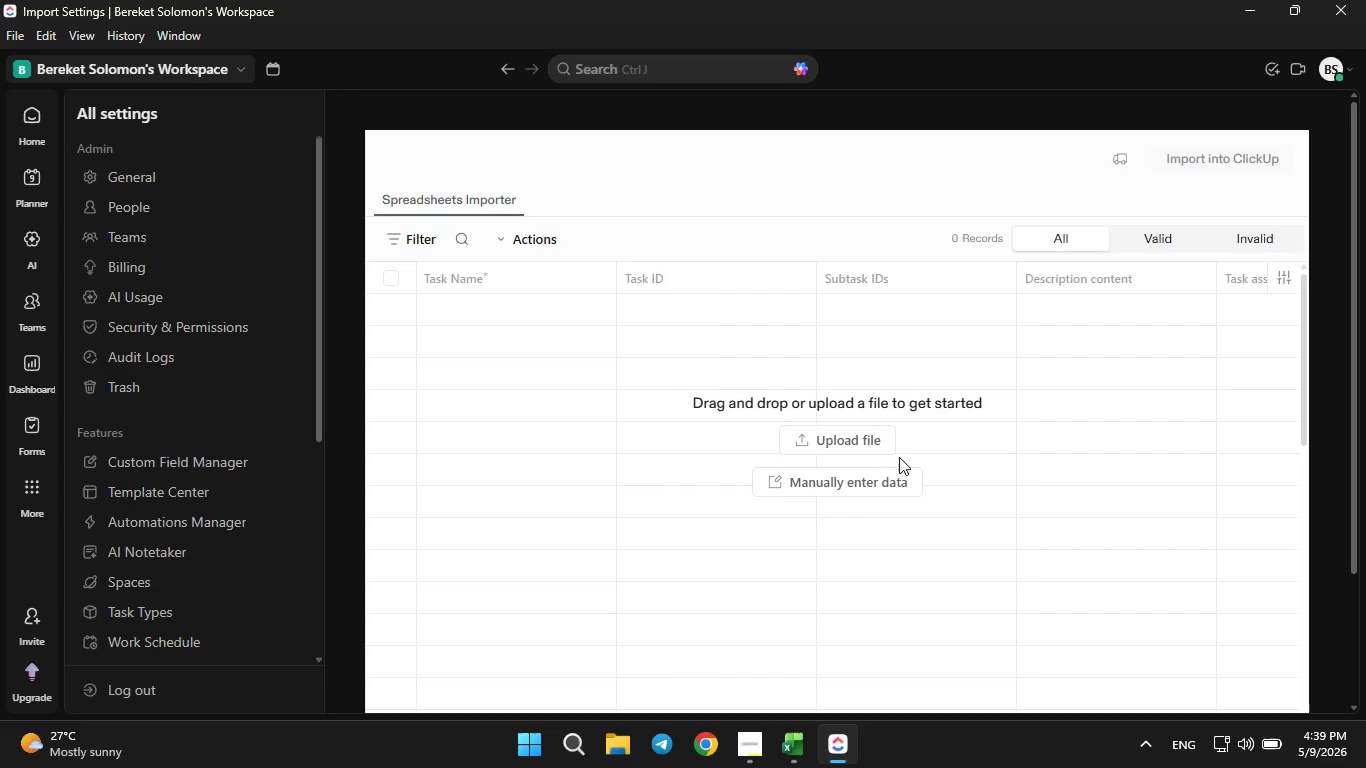 
left_click([862, 446])
 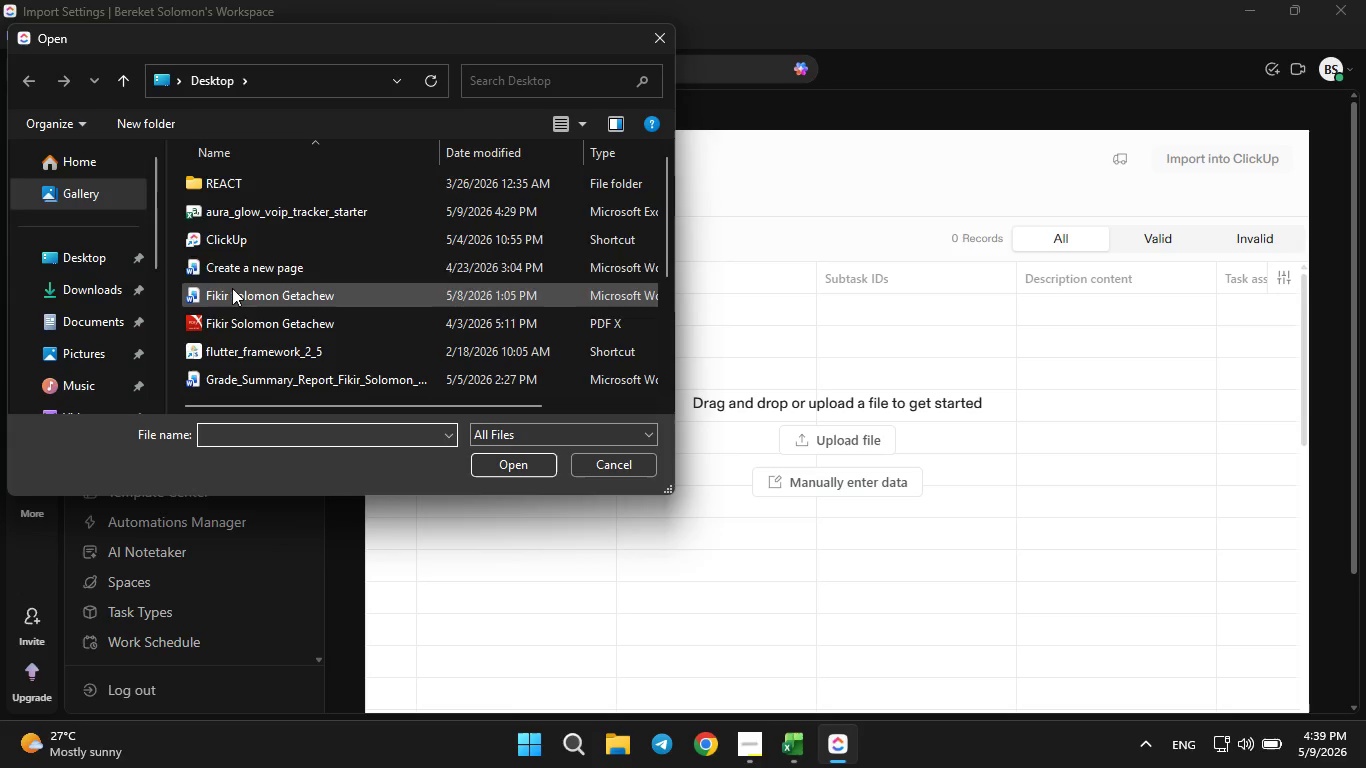 
left_click([275, 218])
 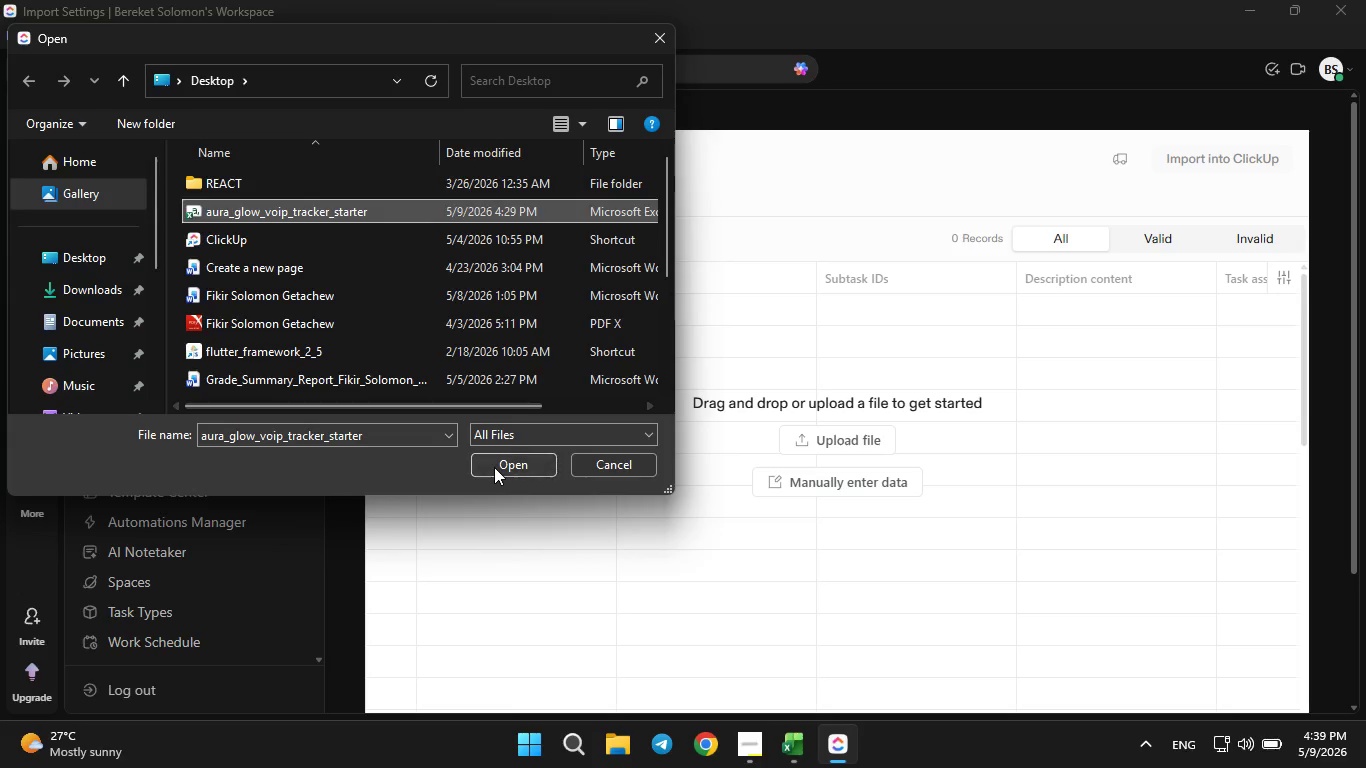 
left_click([497, 467])
 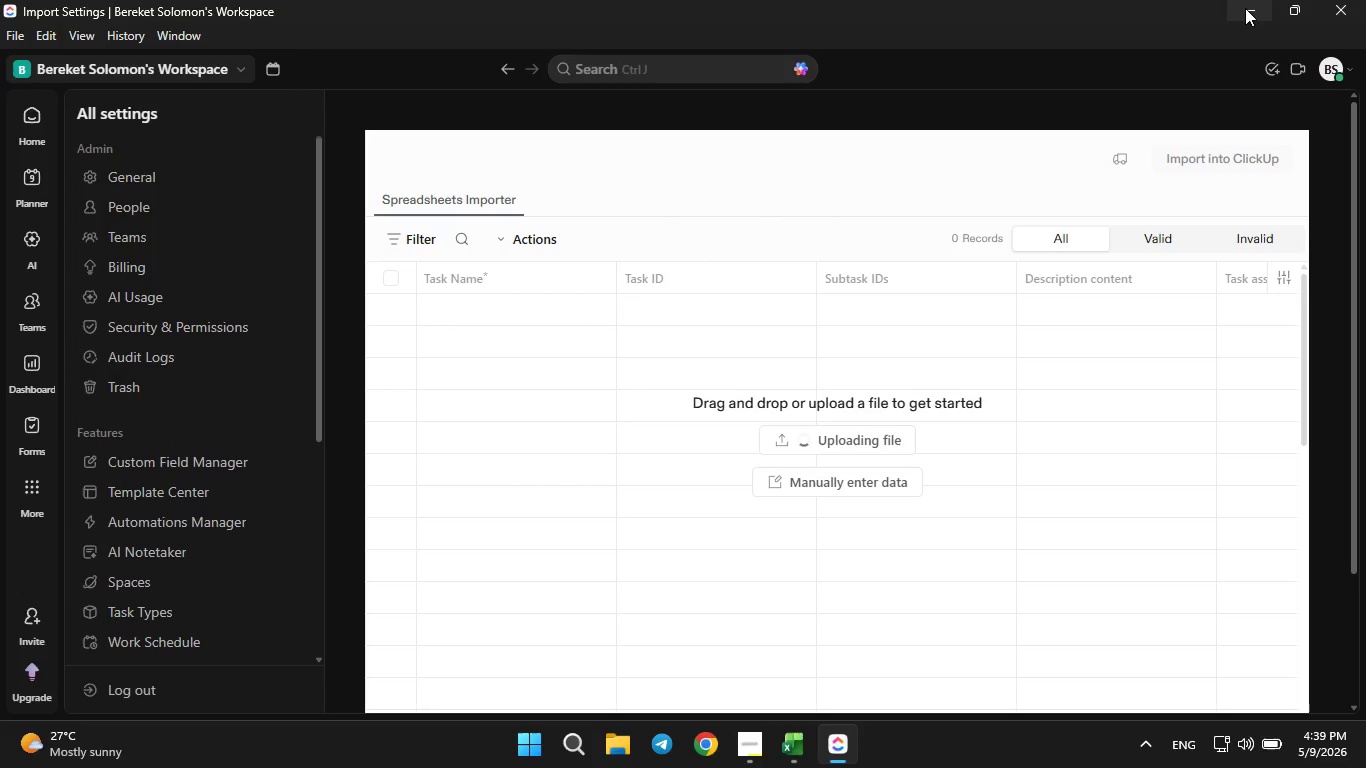 
left_click([1245, 8])
 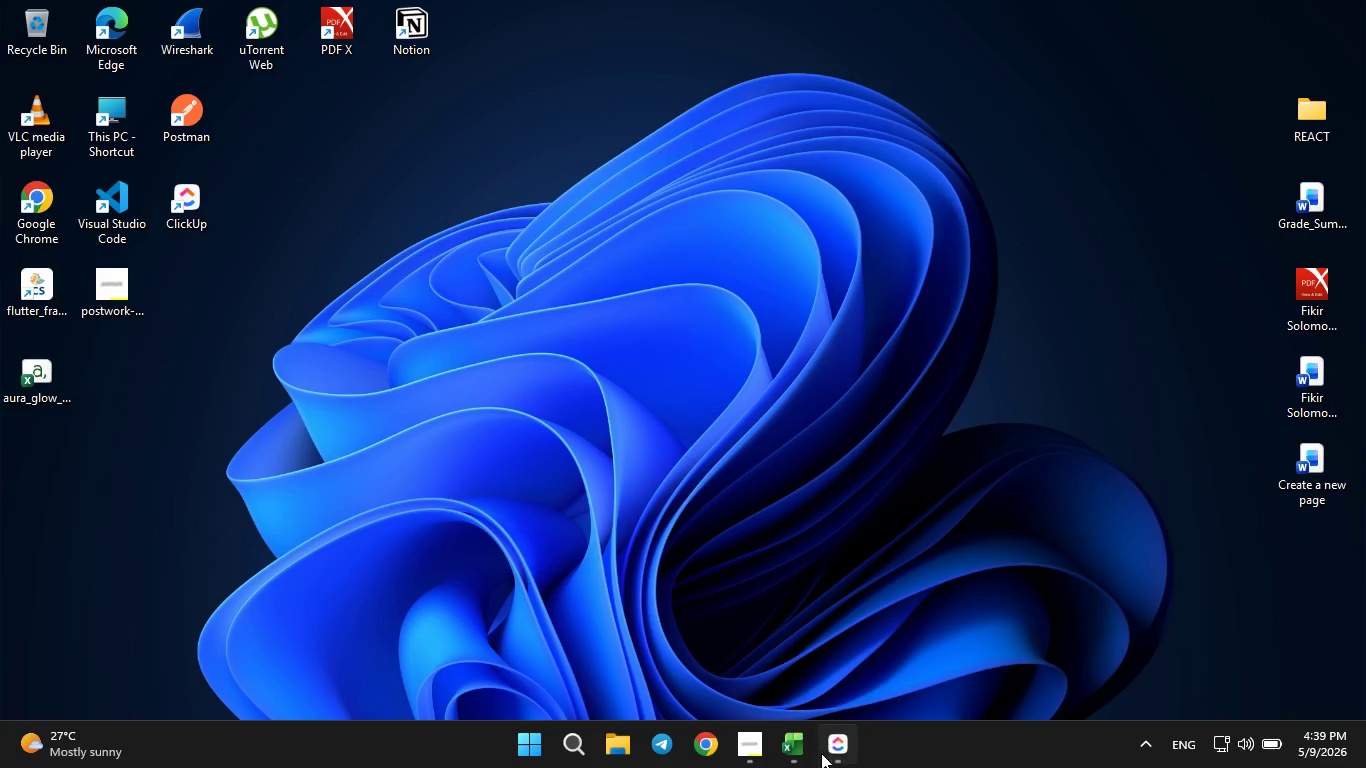 
left_click([823, 760])
 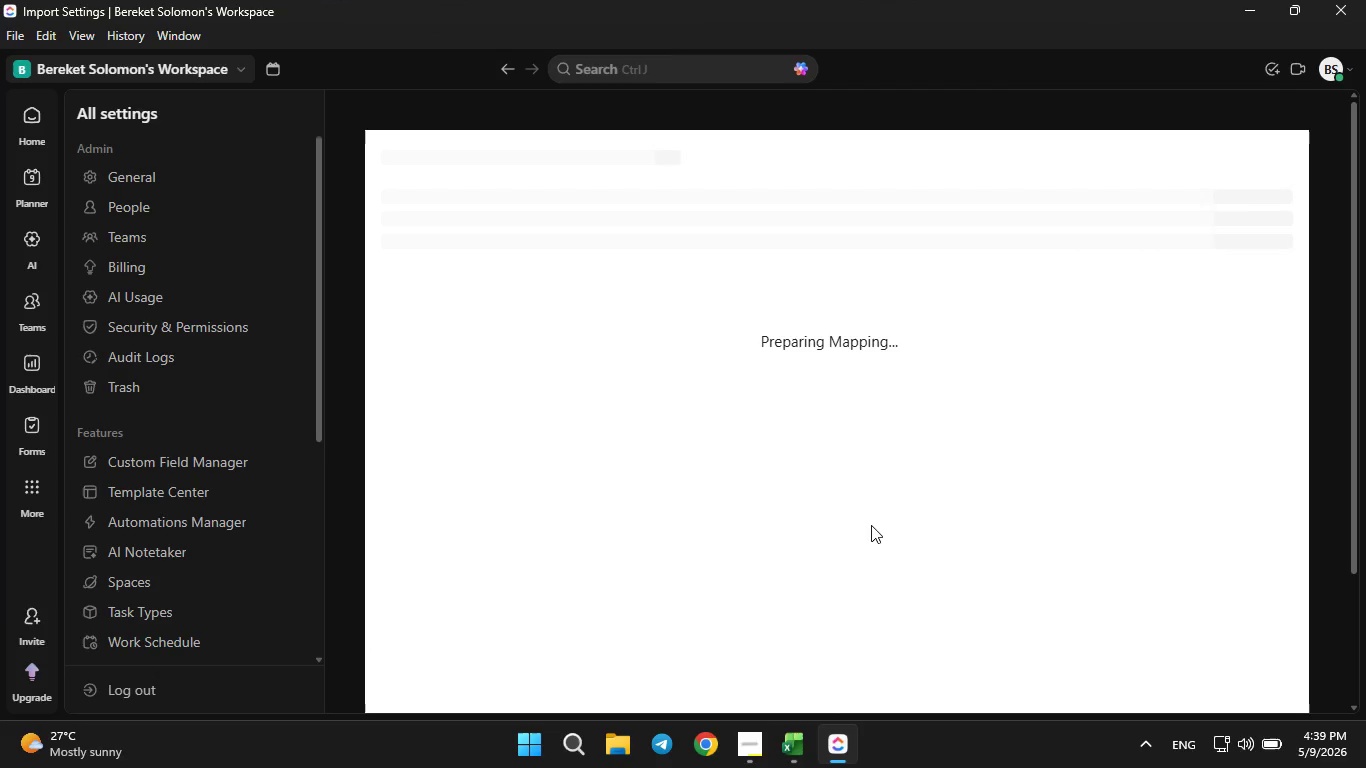 
wait(11.28)
 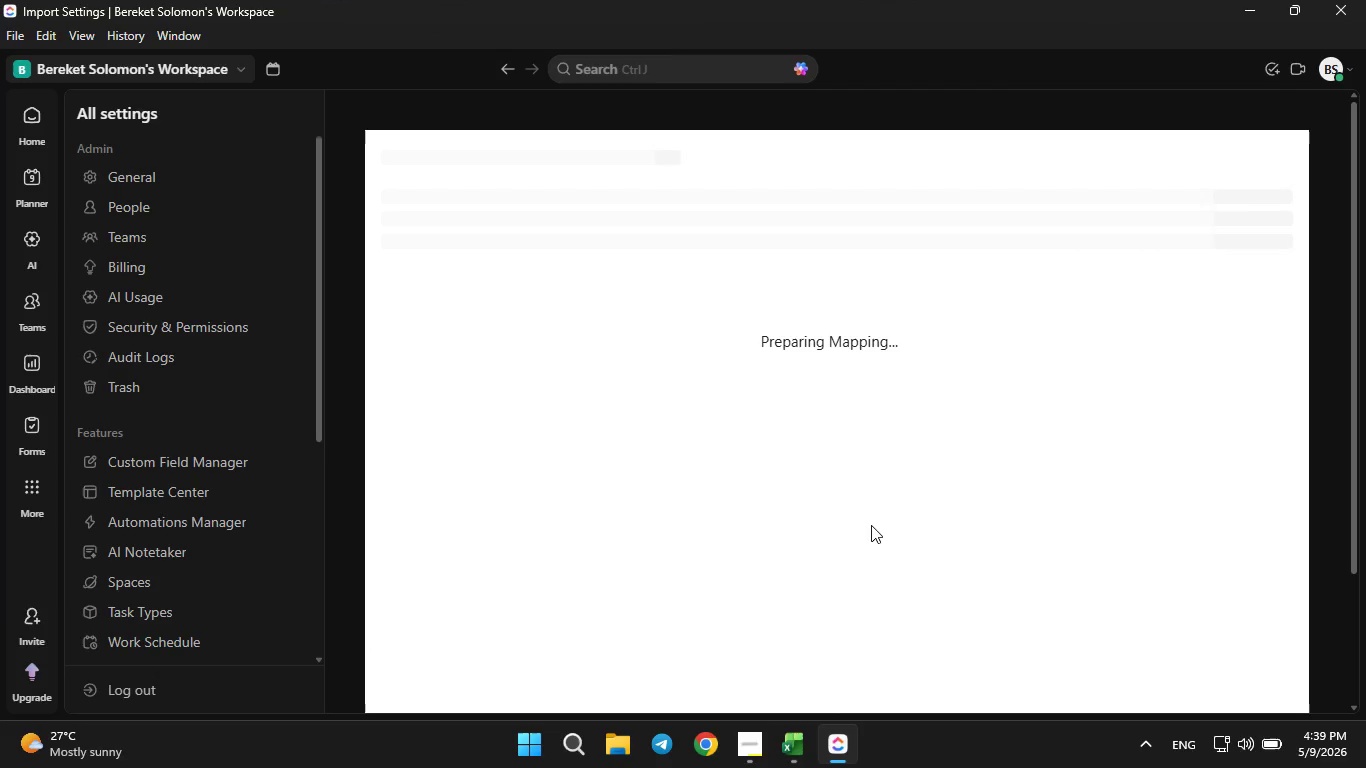 
left_click([794, 341])
 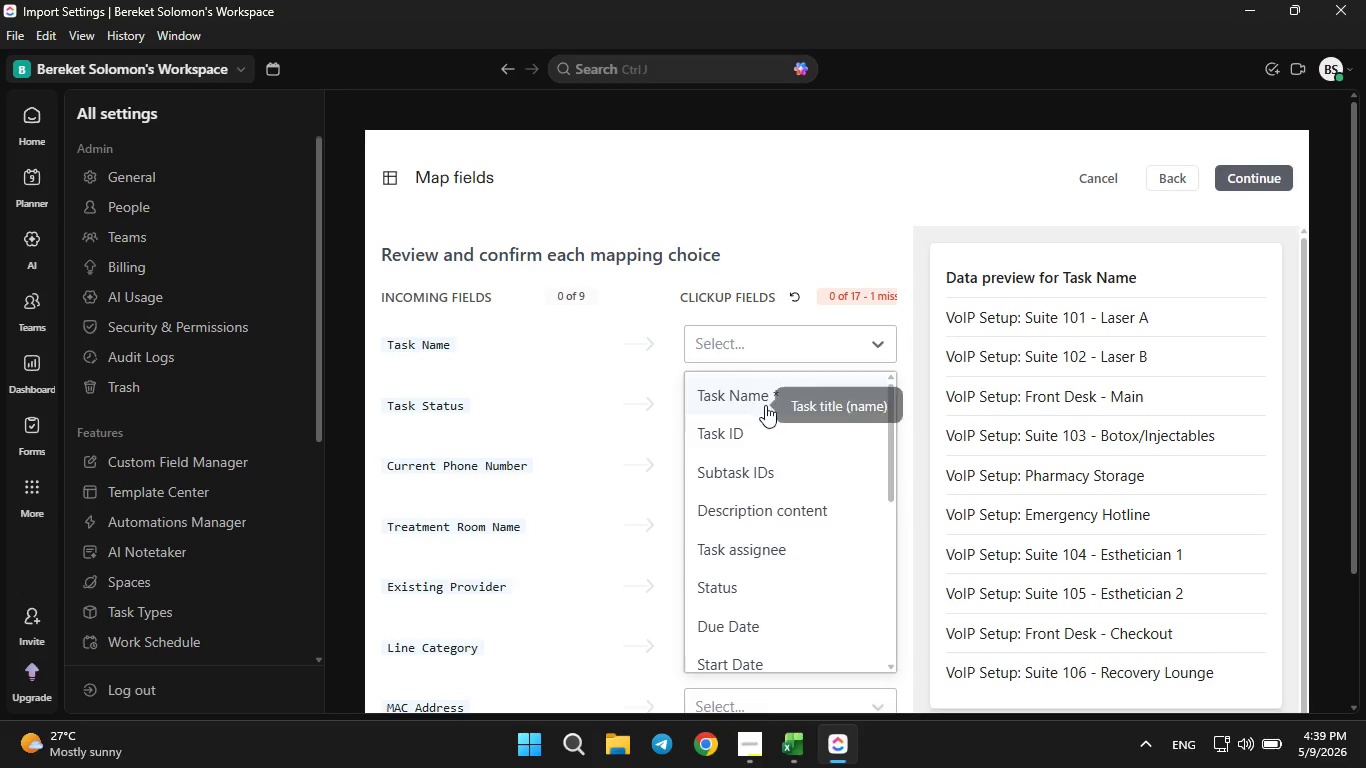 
left_click([764, 403])
 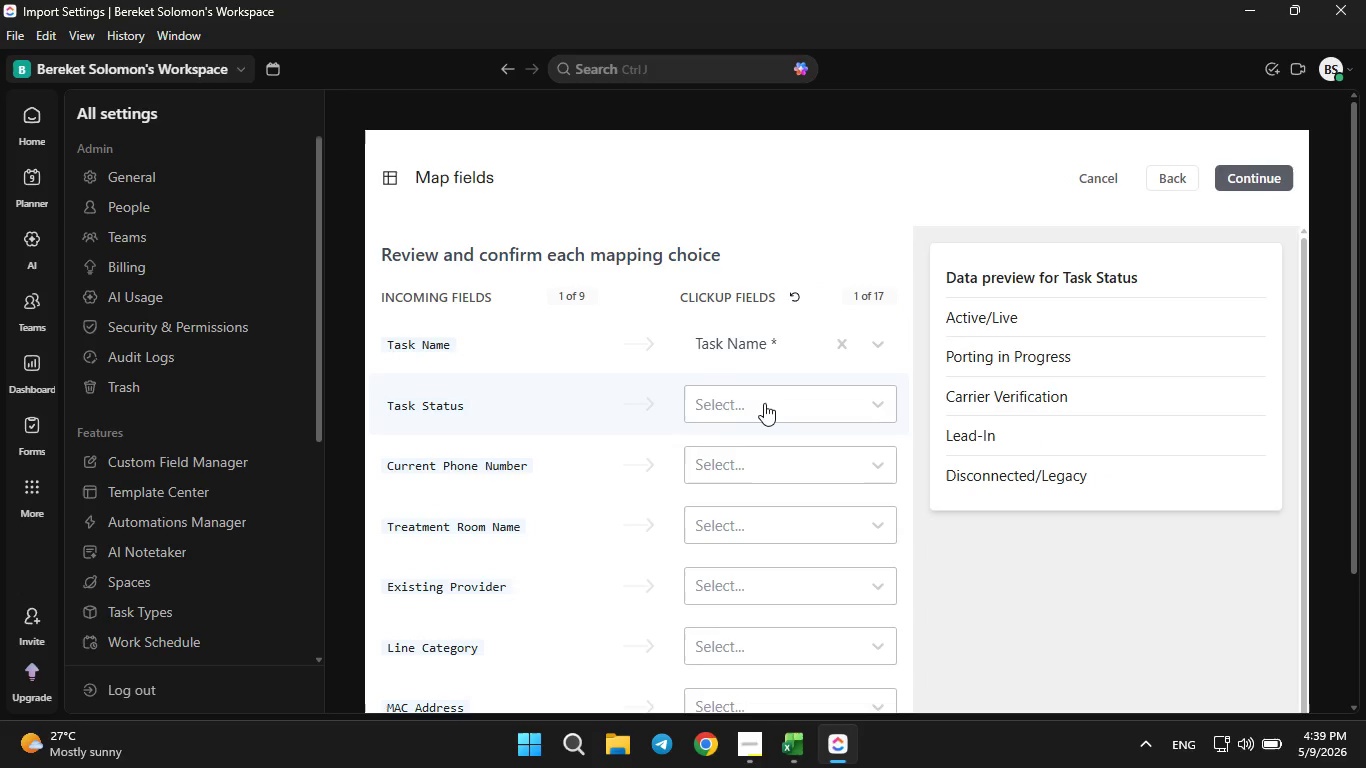 
left_click([761, 402])
 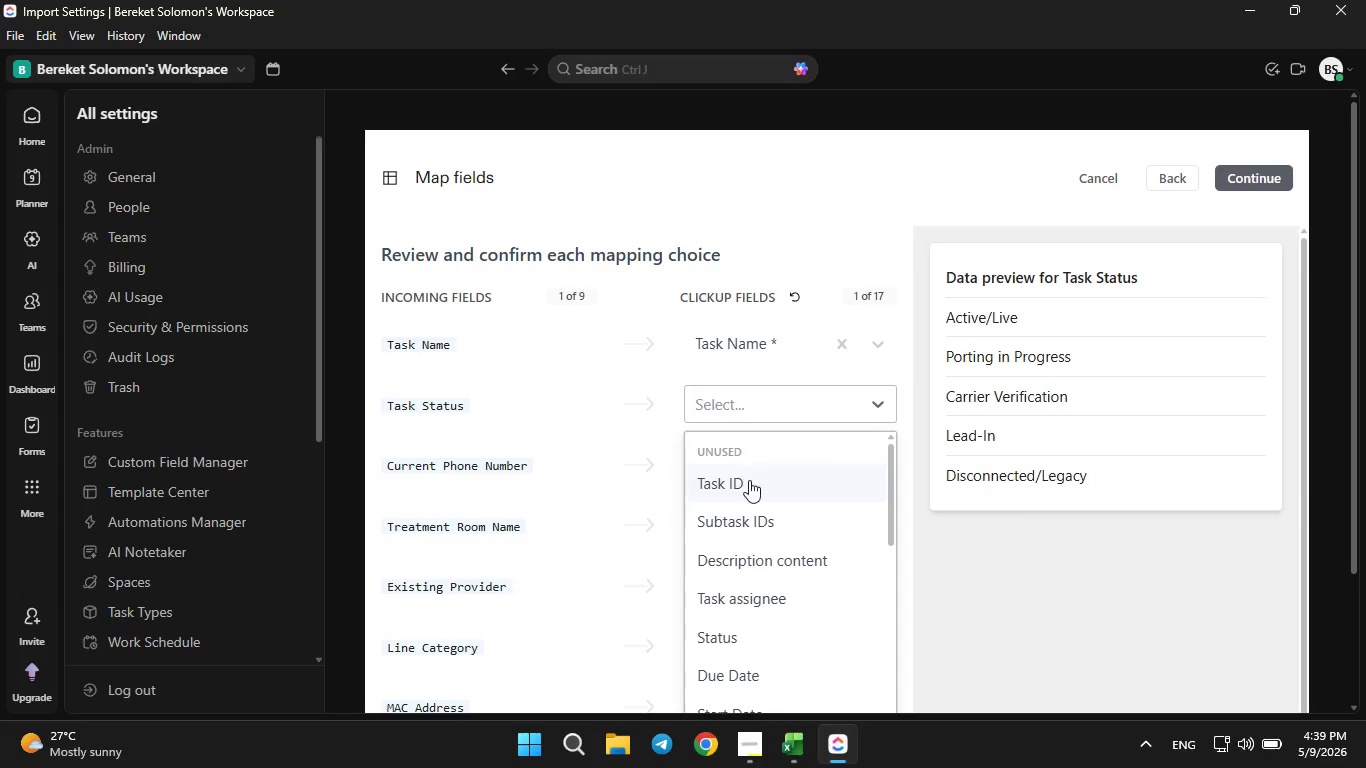 
scroll: coordinate [941, 539], scroll_direction: down, amount: 17.0
 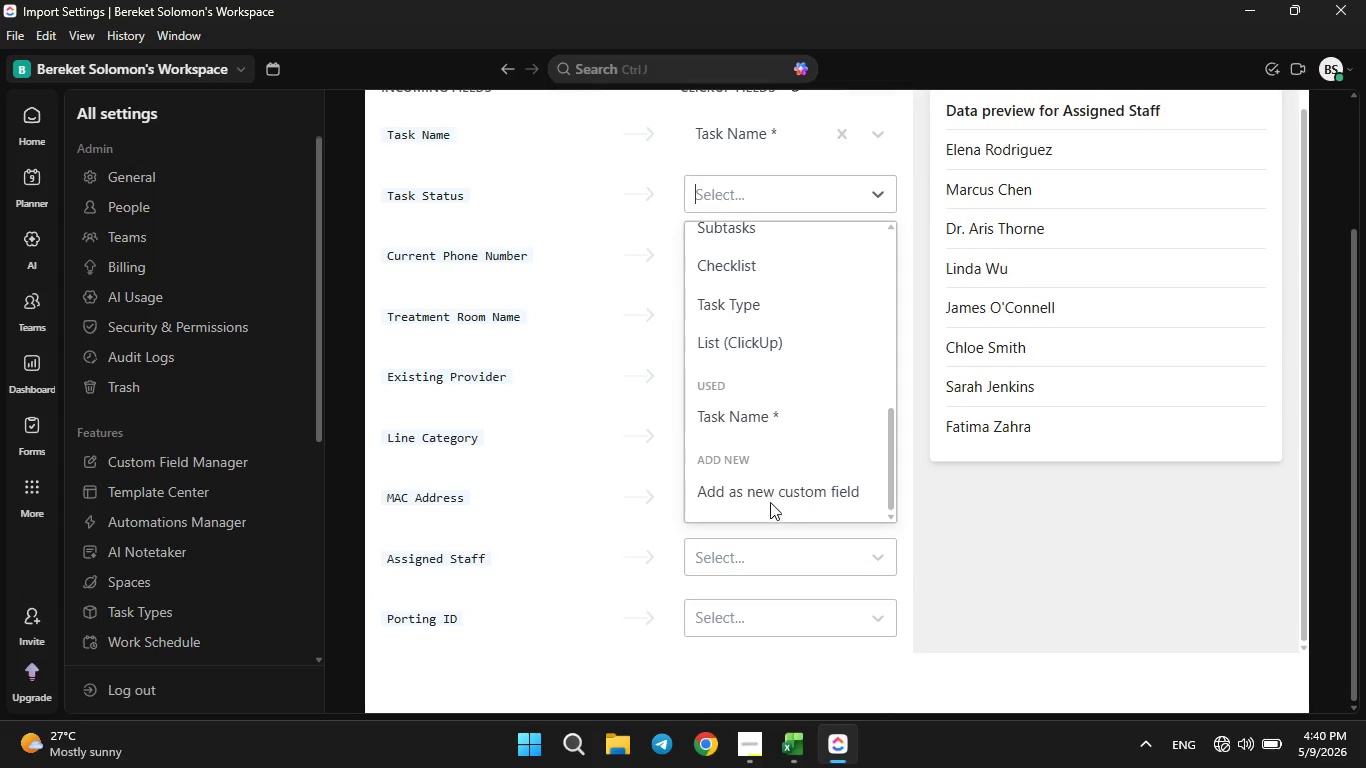 
left_click([764, 496])
 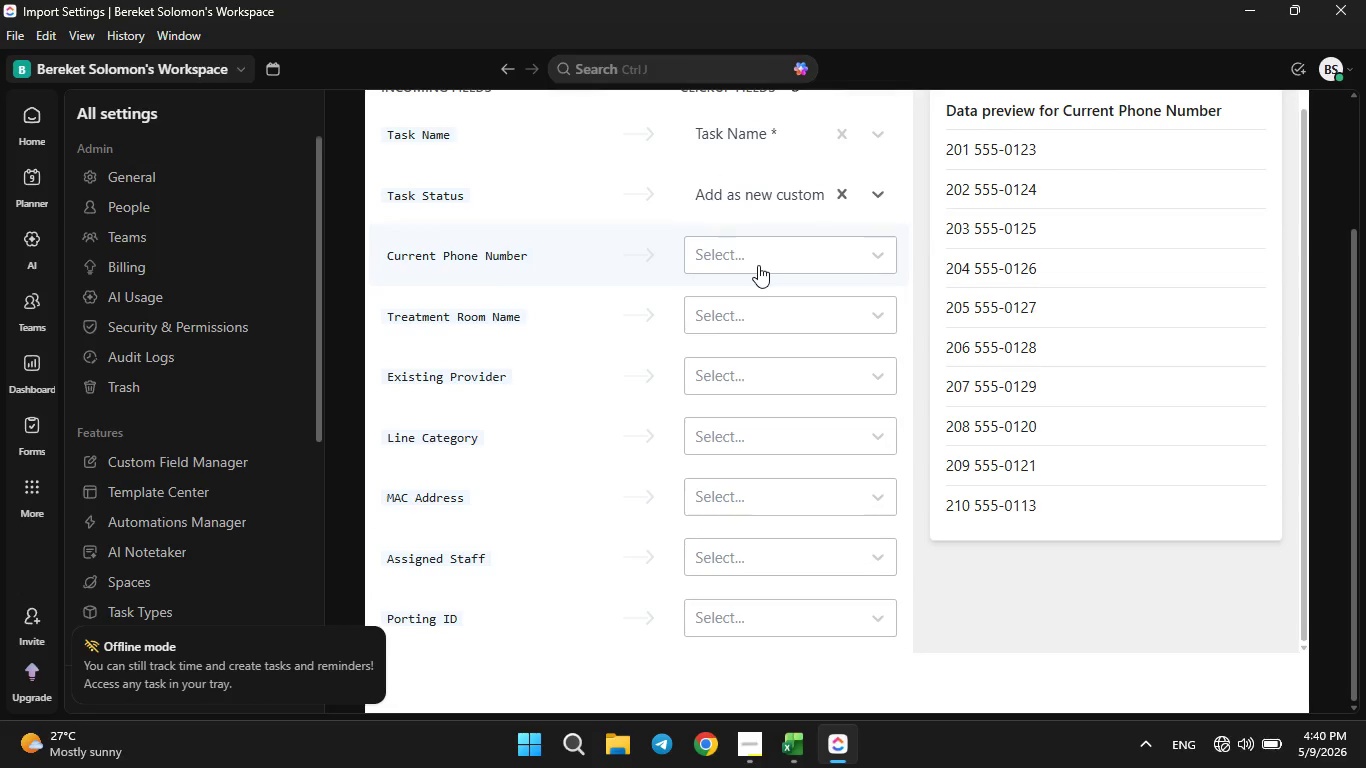 
left_click([758, 264])
 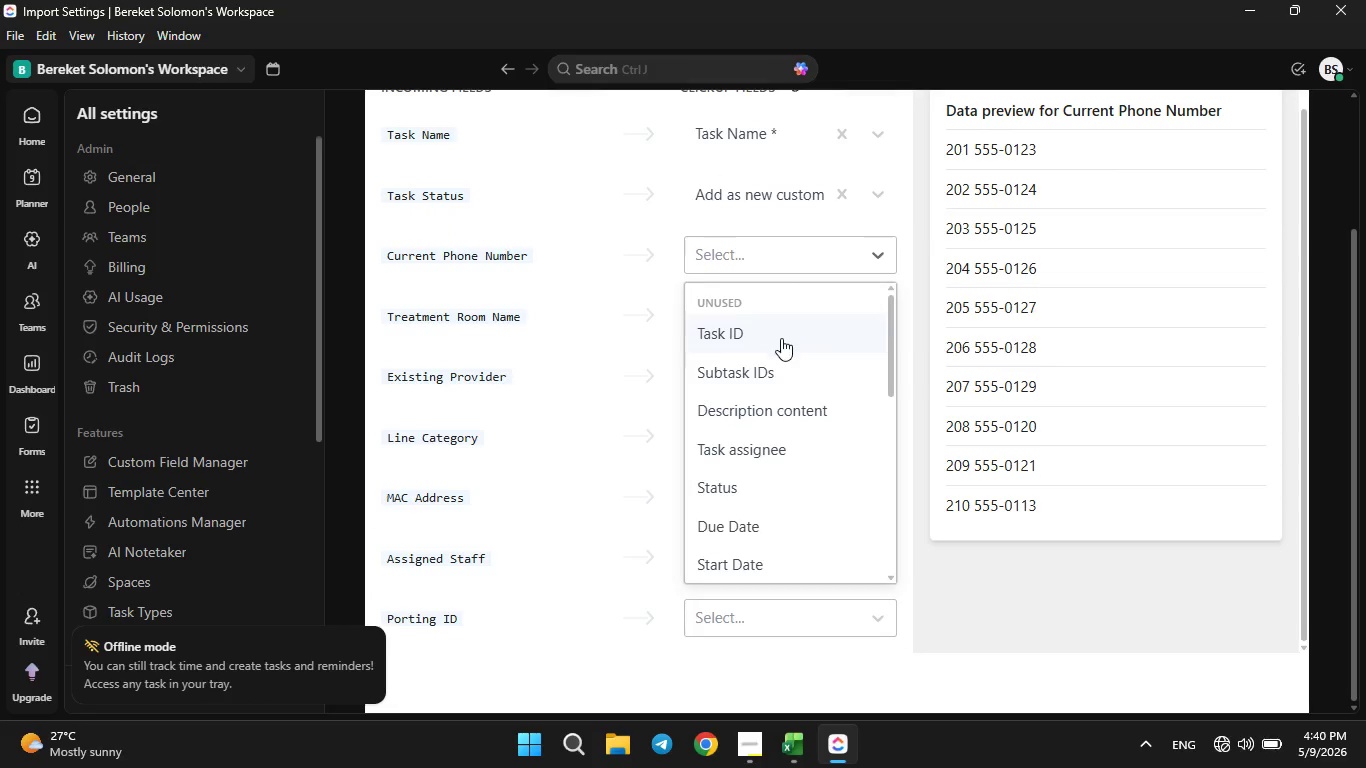 
scroll: coordinate [783, 348], scroll_direction: down, amount: 5.0
 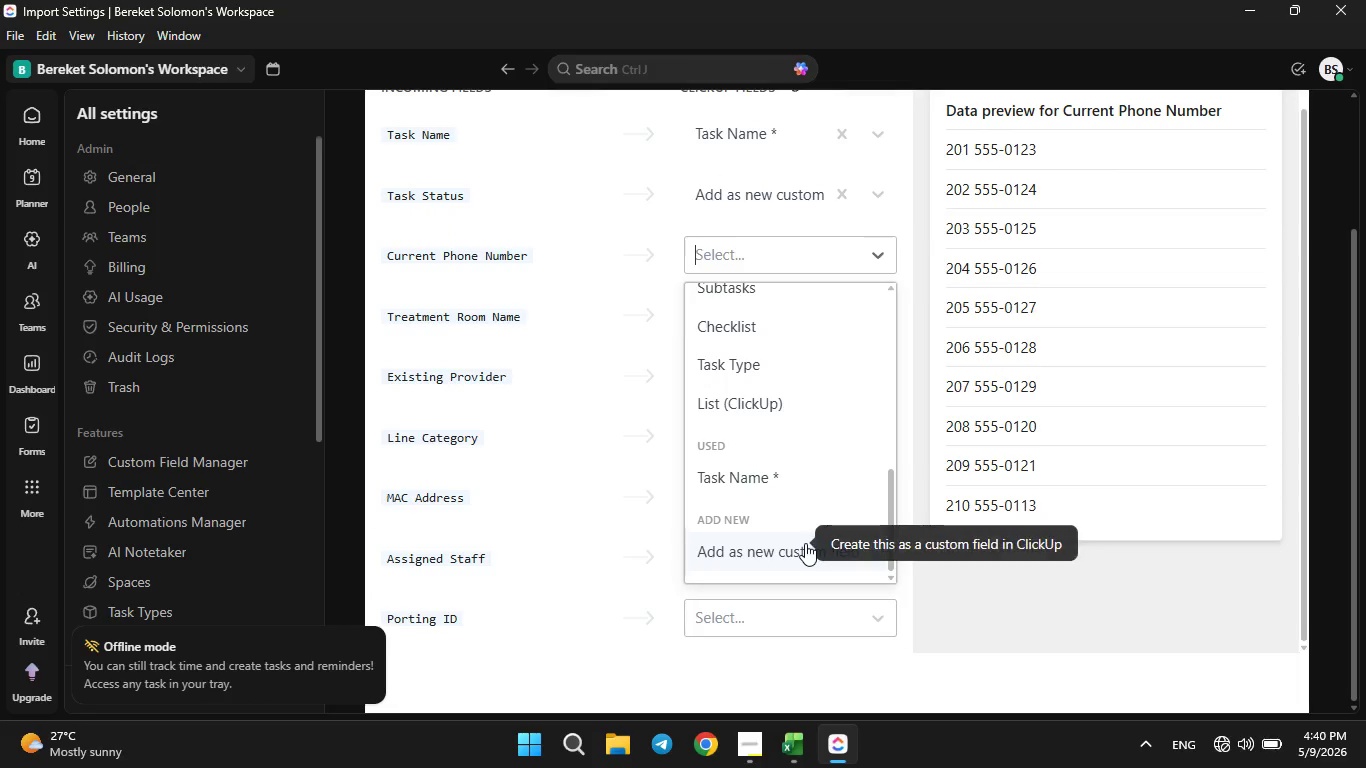 
left_click([803, 543])
 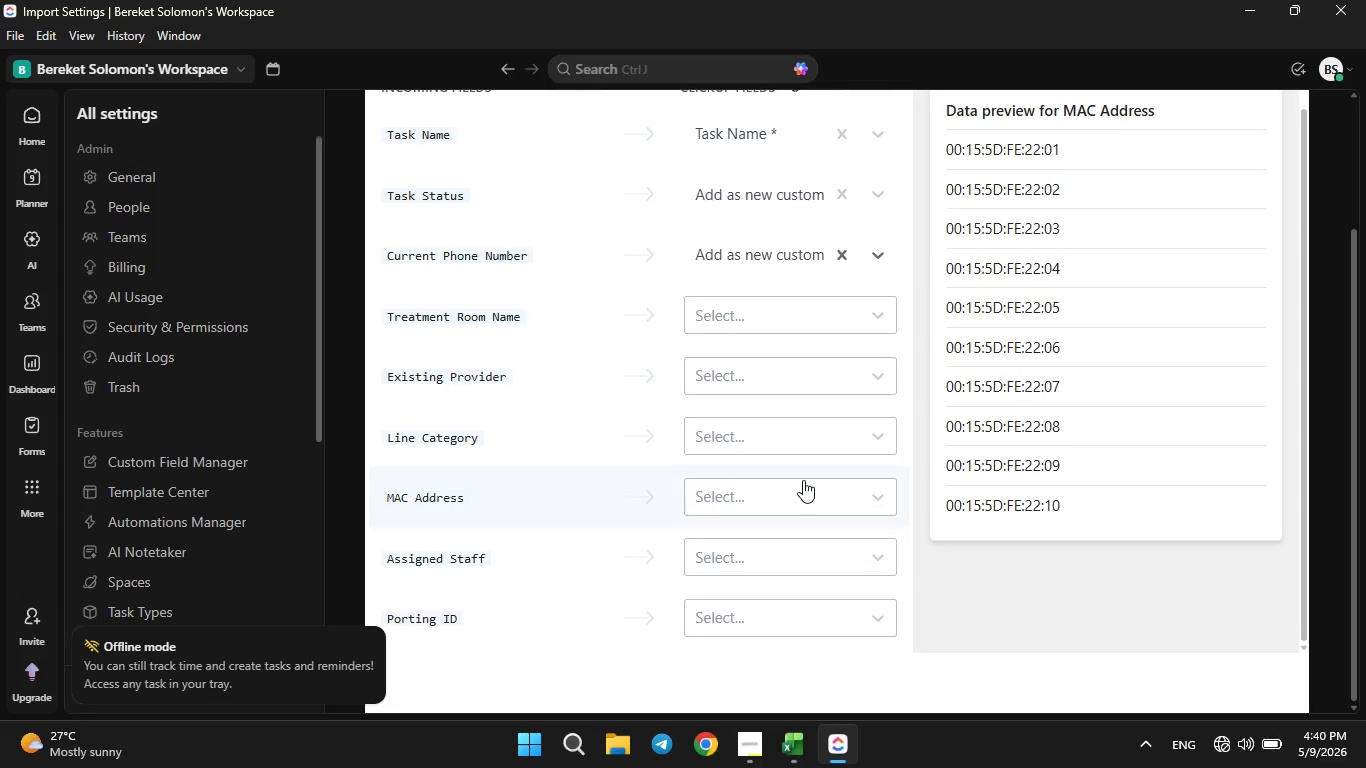 
wait(6.78)
 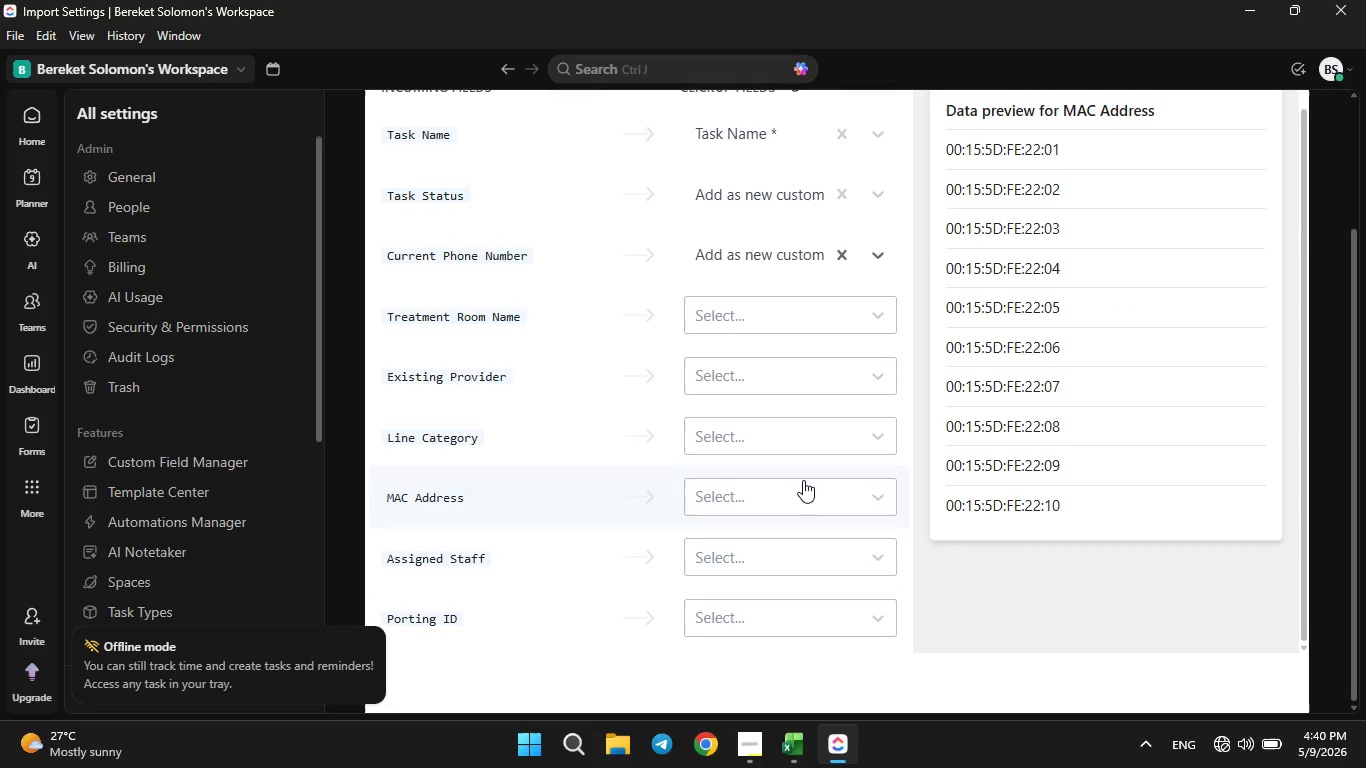 
left_click([731, 315])
 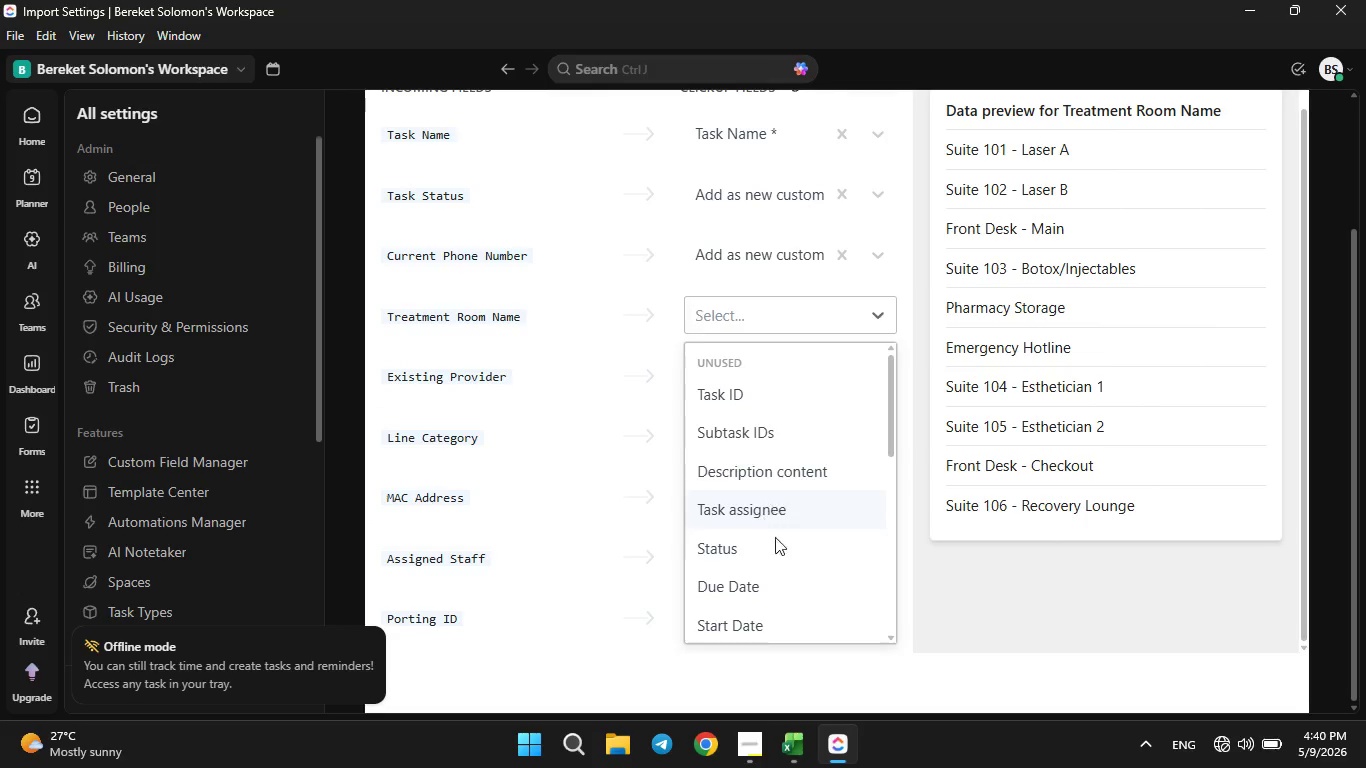 
scroll: coordinate [783, 571], scroll_direction: down, amount: 5.0
 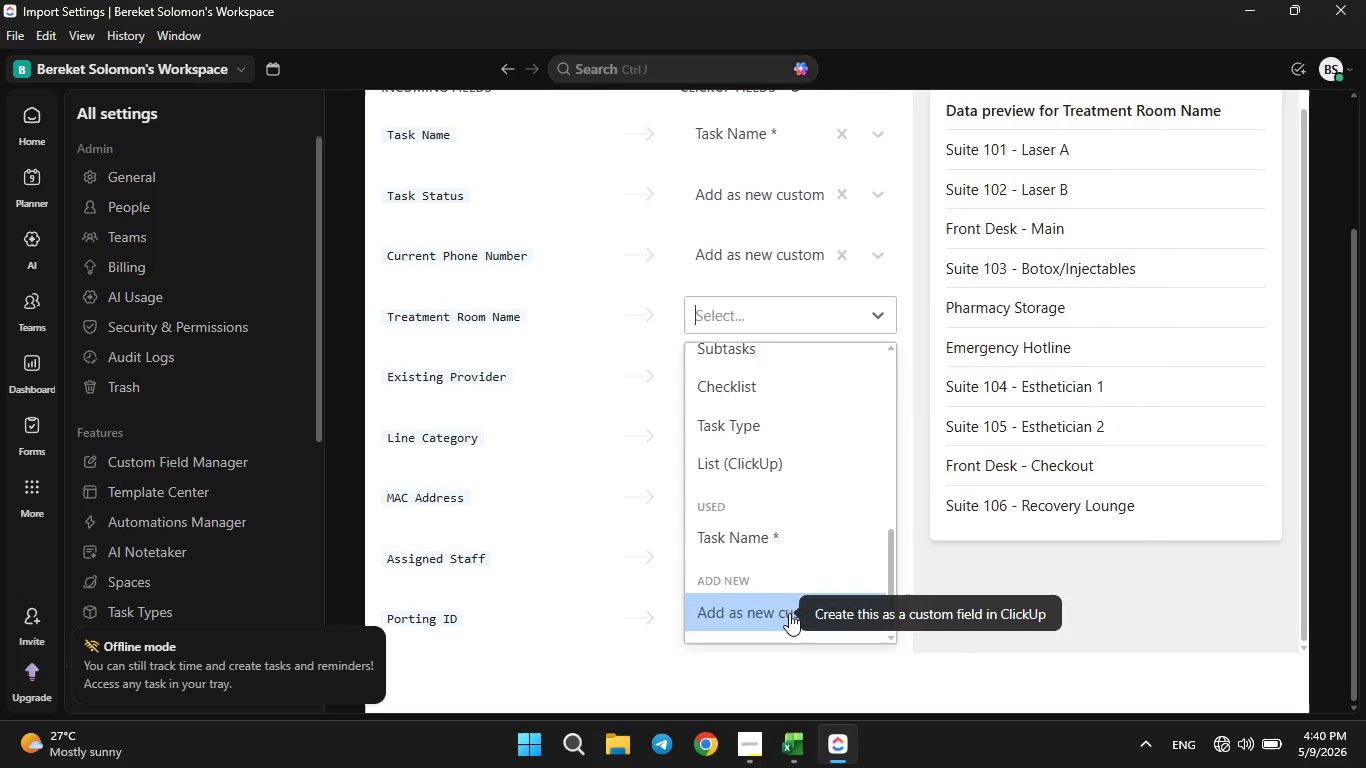 
left_click([789, 613])
 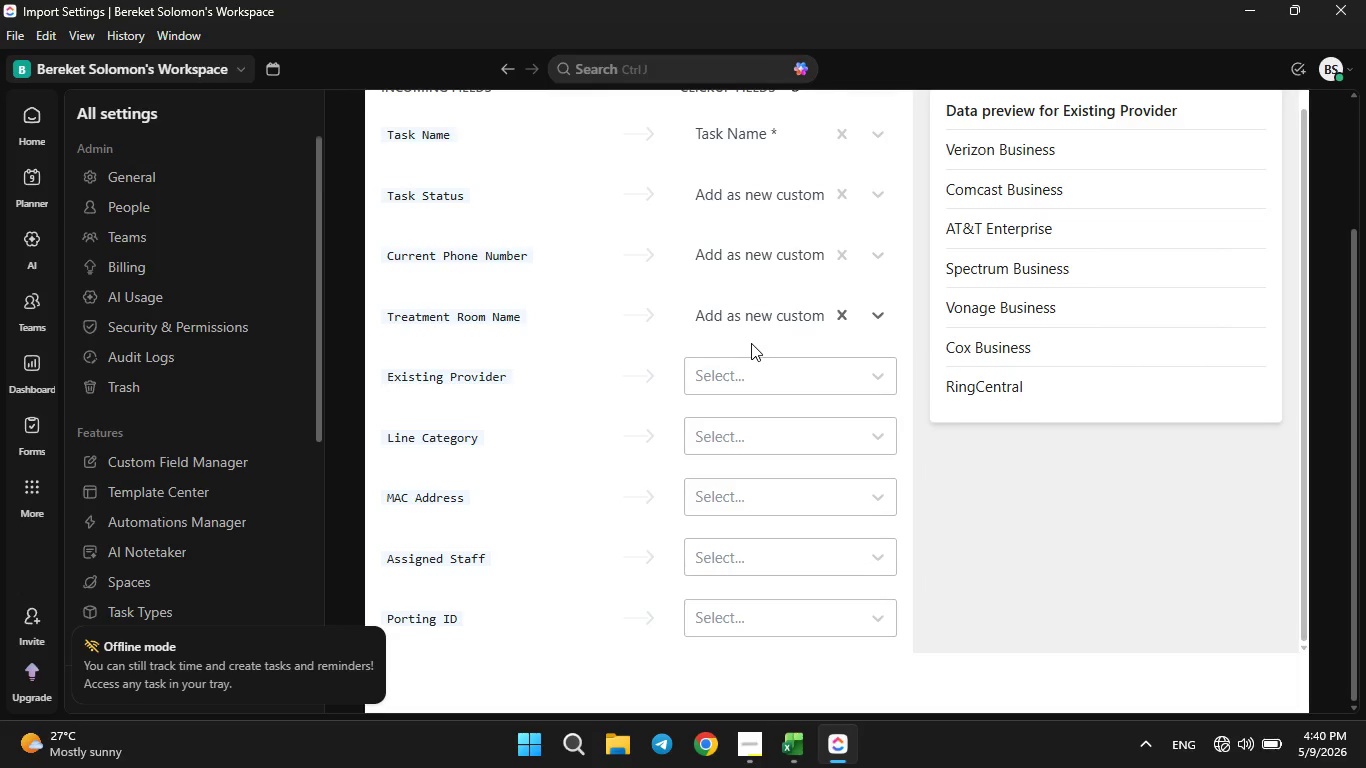 
wait(12.56)
 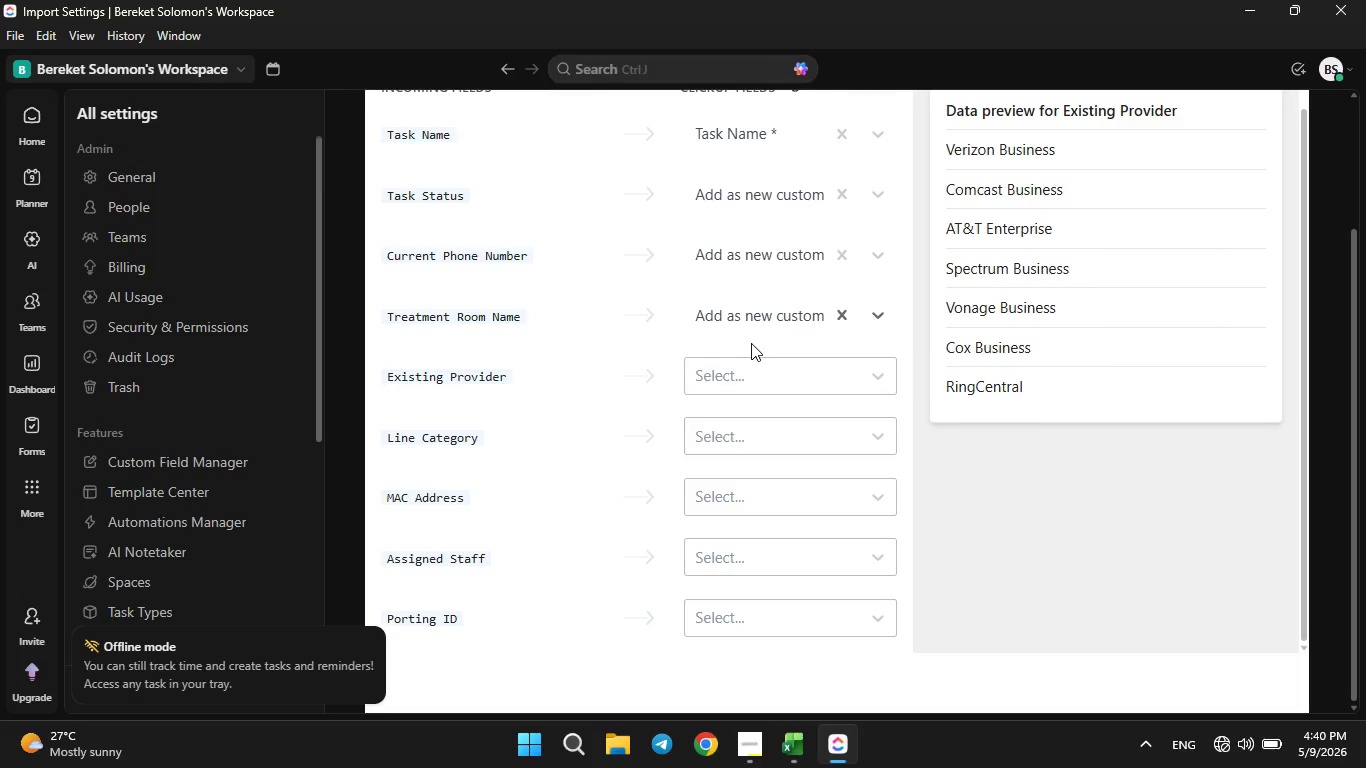 
left_click([1221, 756])
 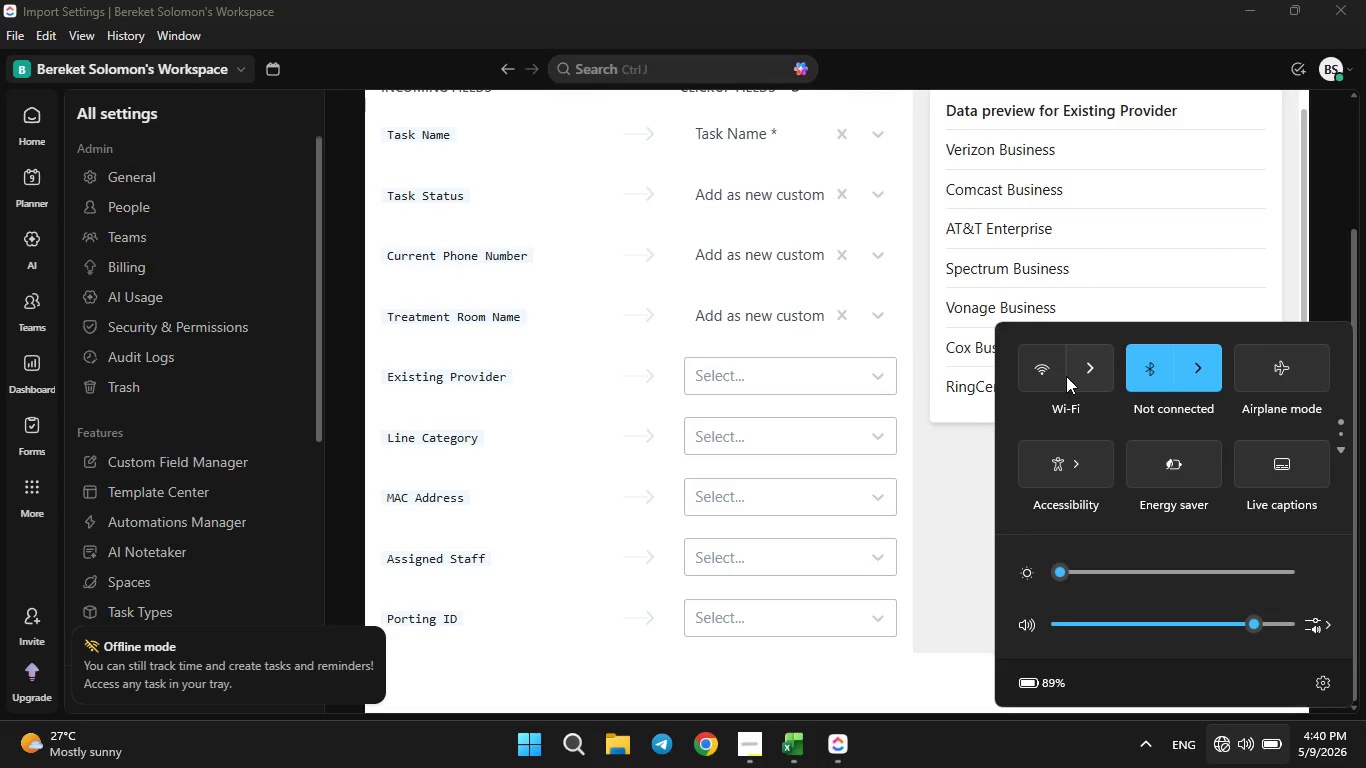 
left_click([1046, 373])
 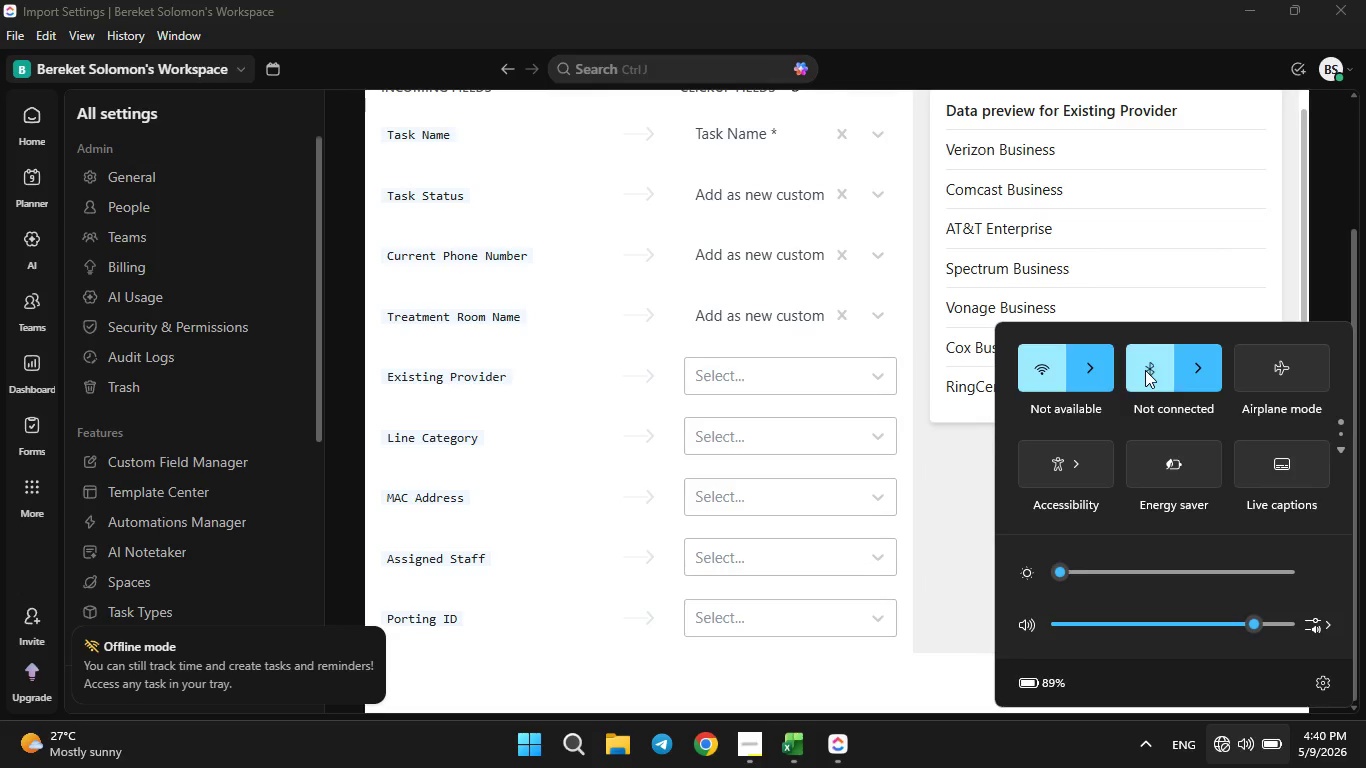 
left_click([1145, 369])
 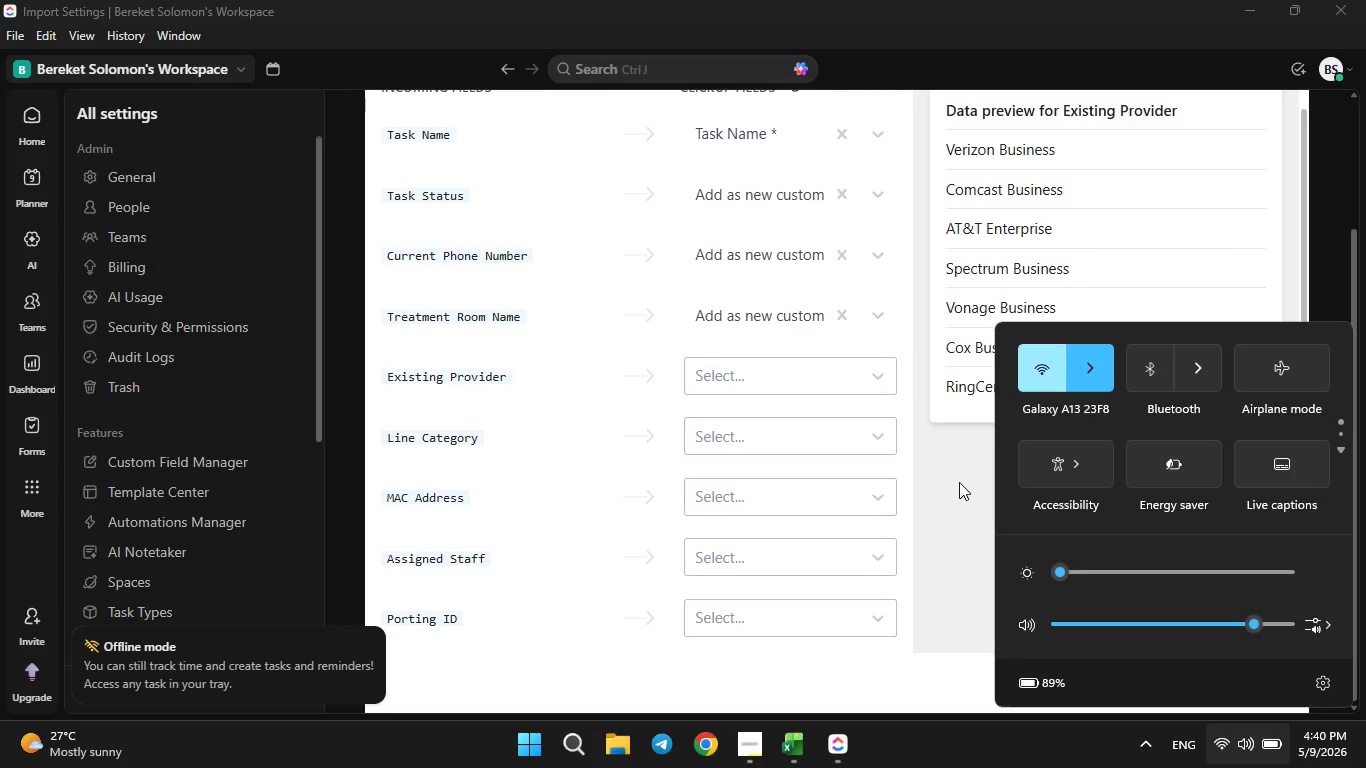 
wait(7.05)
 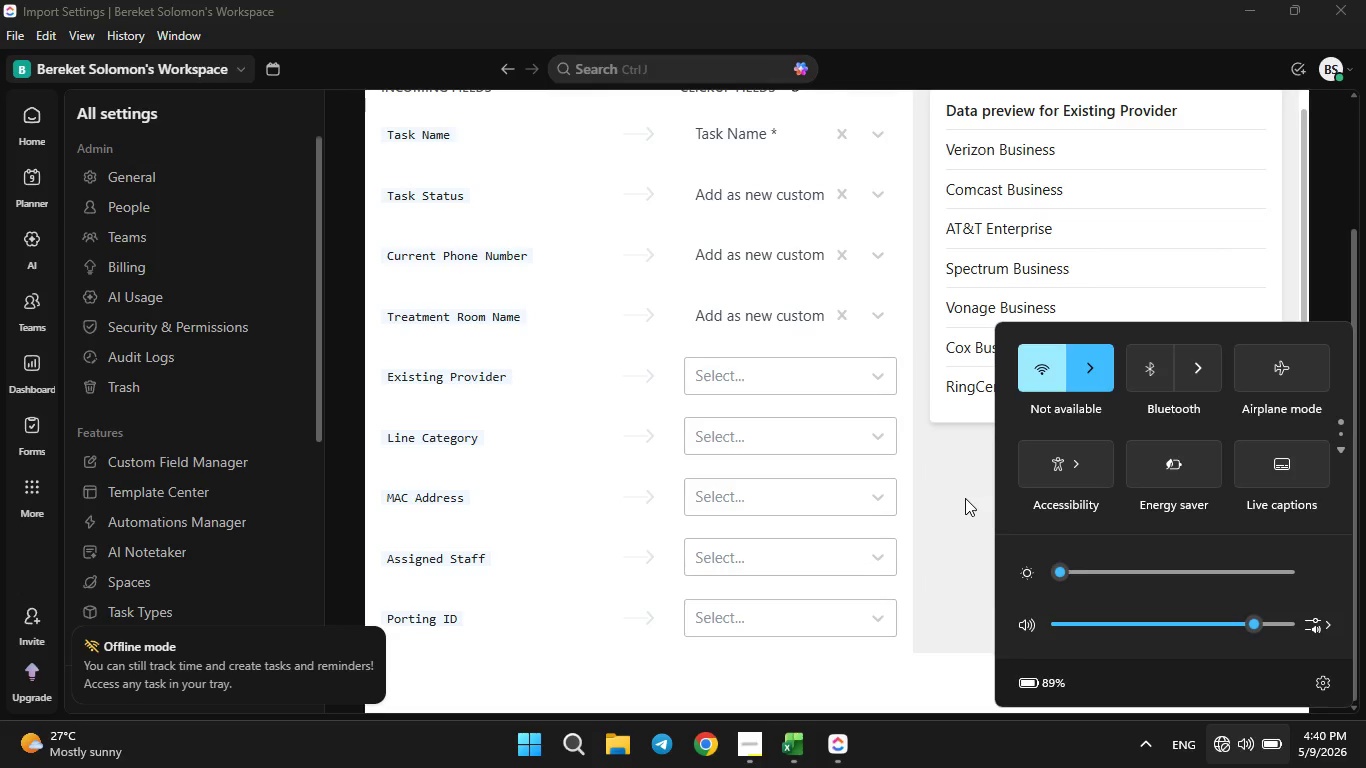 
left_click([744, 214])
 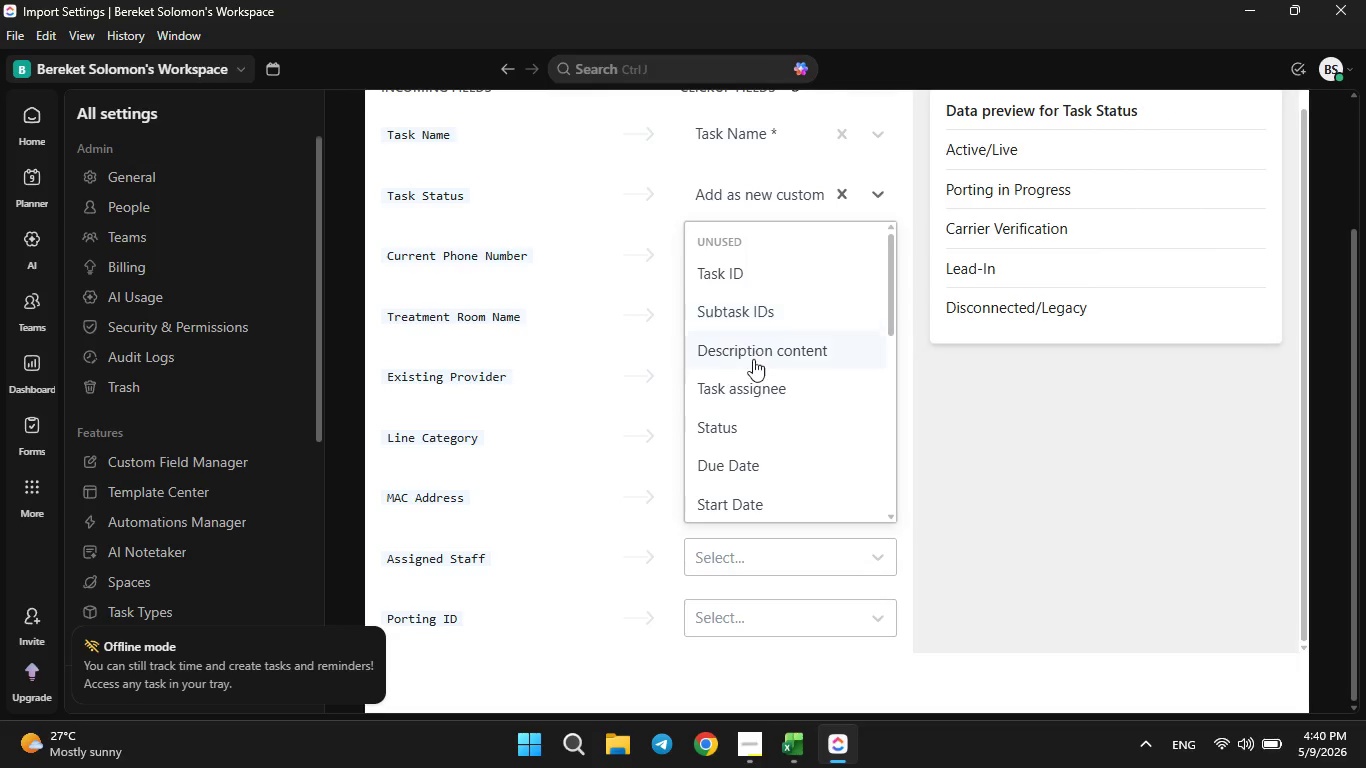 
scroll: coordinate [755, 361], scroll_direction: down, amount: 5.0
 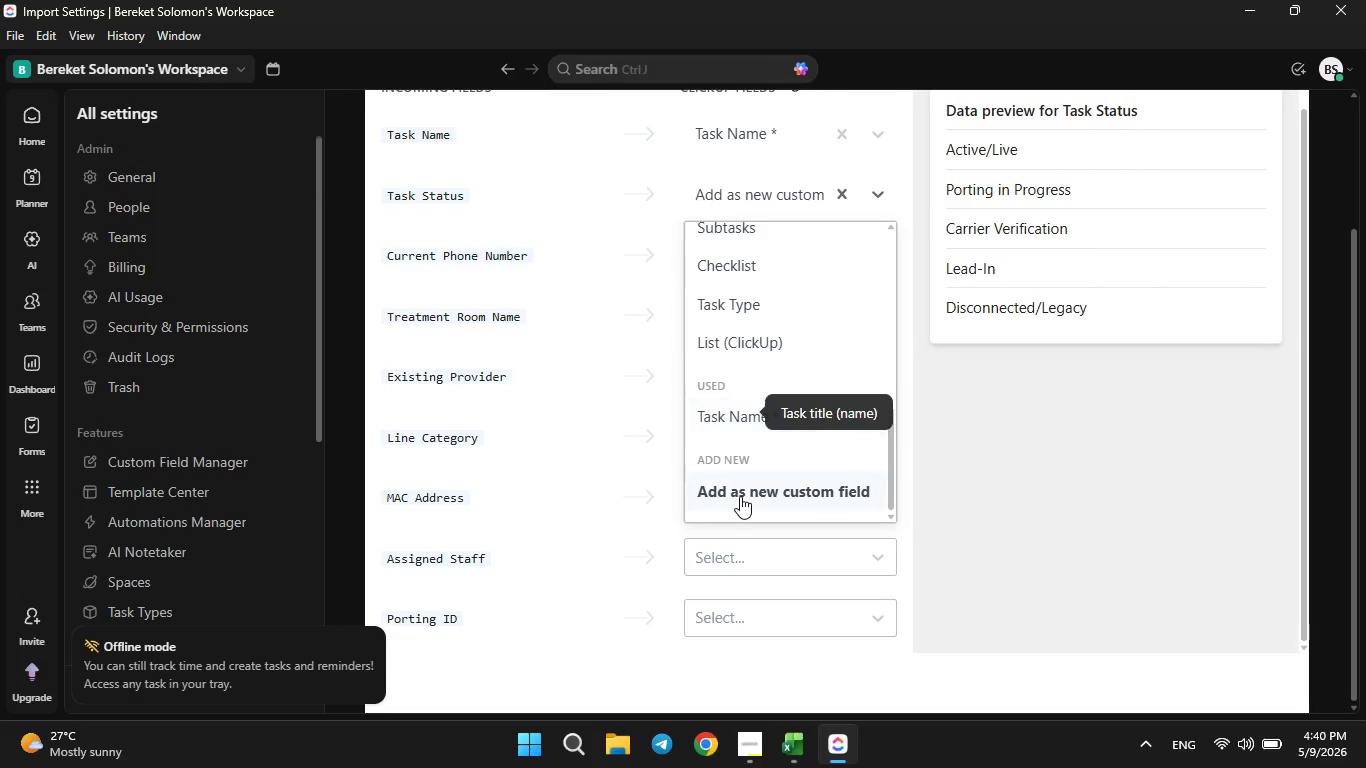 
left_click([740, 496])
 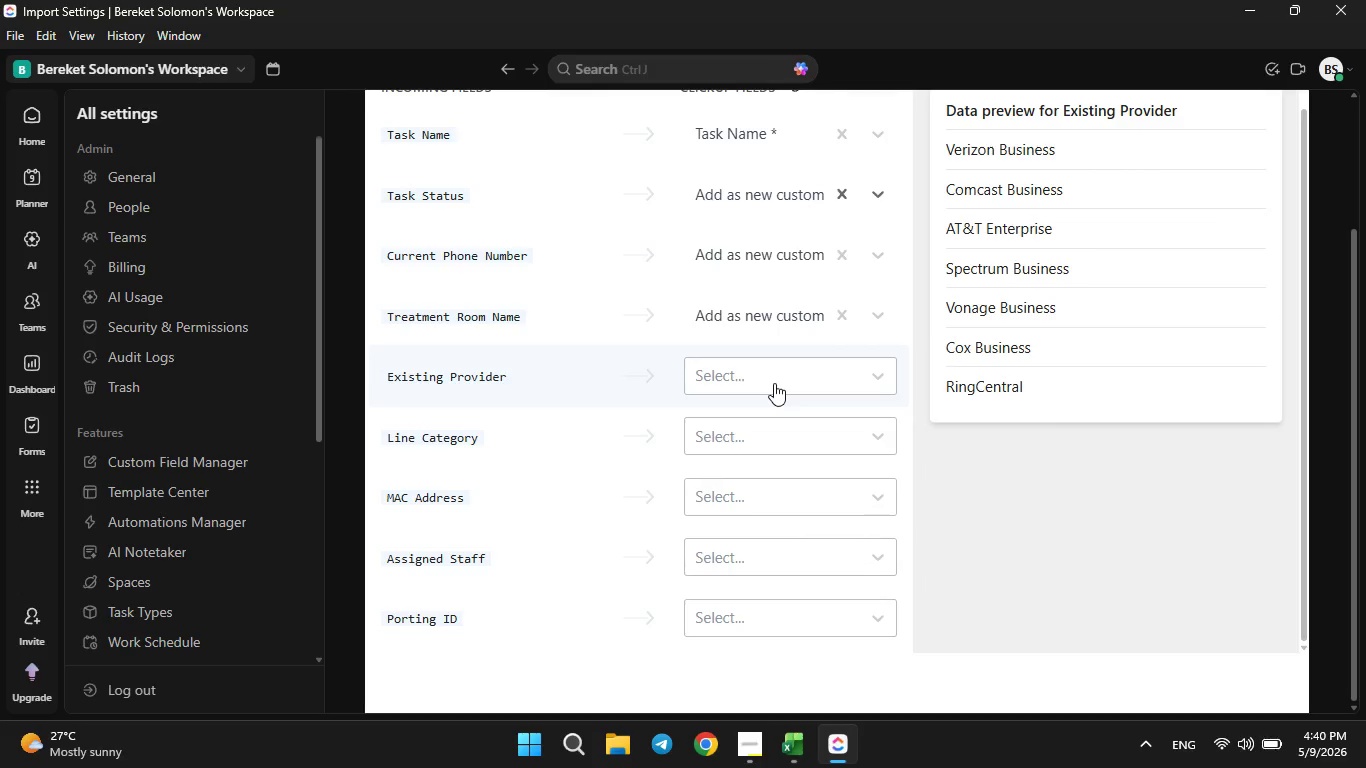 
scroll: coordinate [774, 383], scroll_direction: up, amount: 1.0
 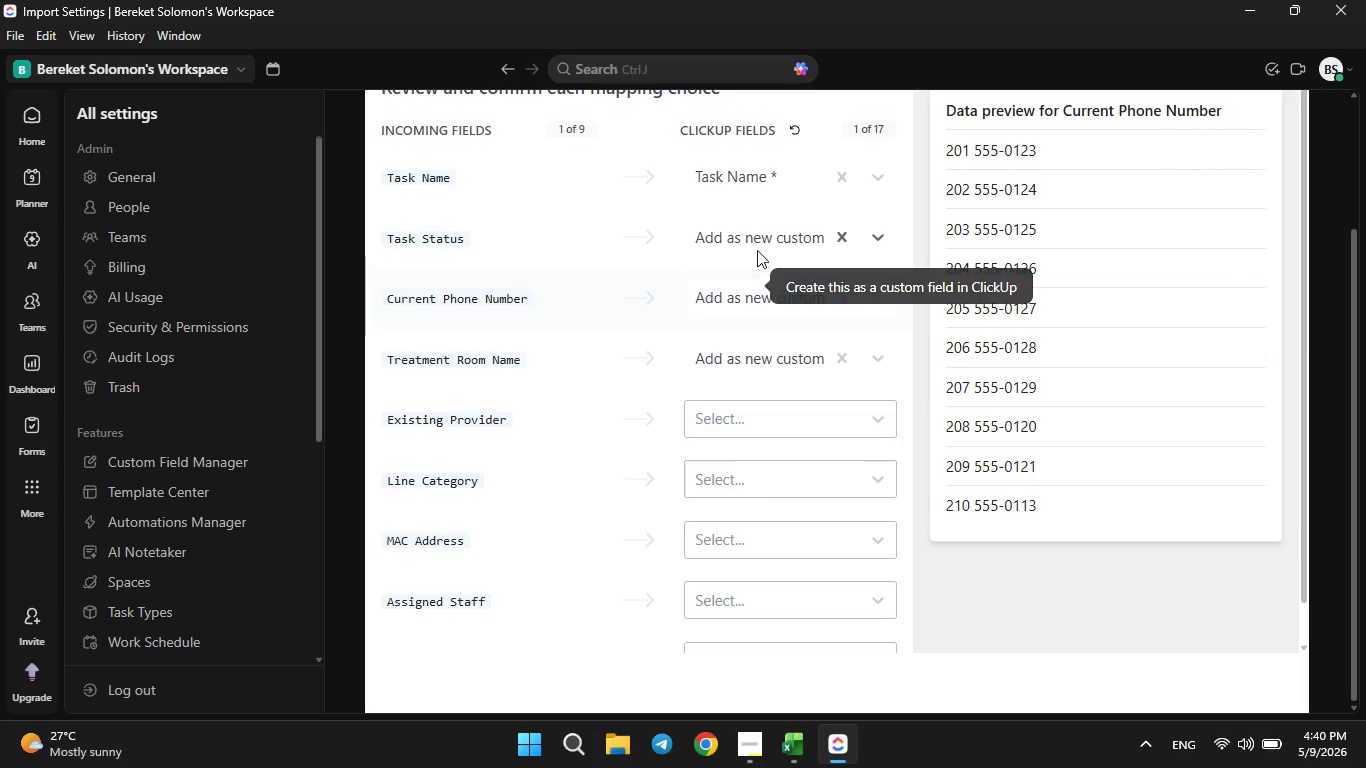 
left_click([757, 246])
 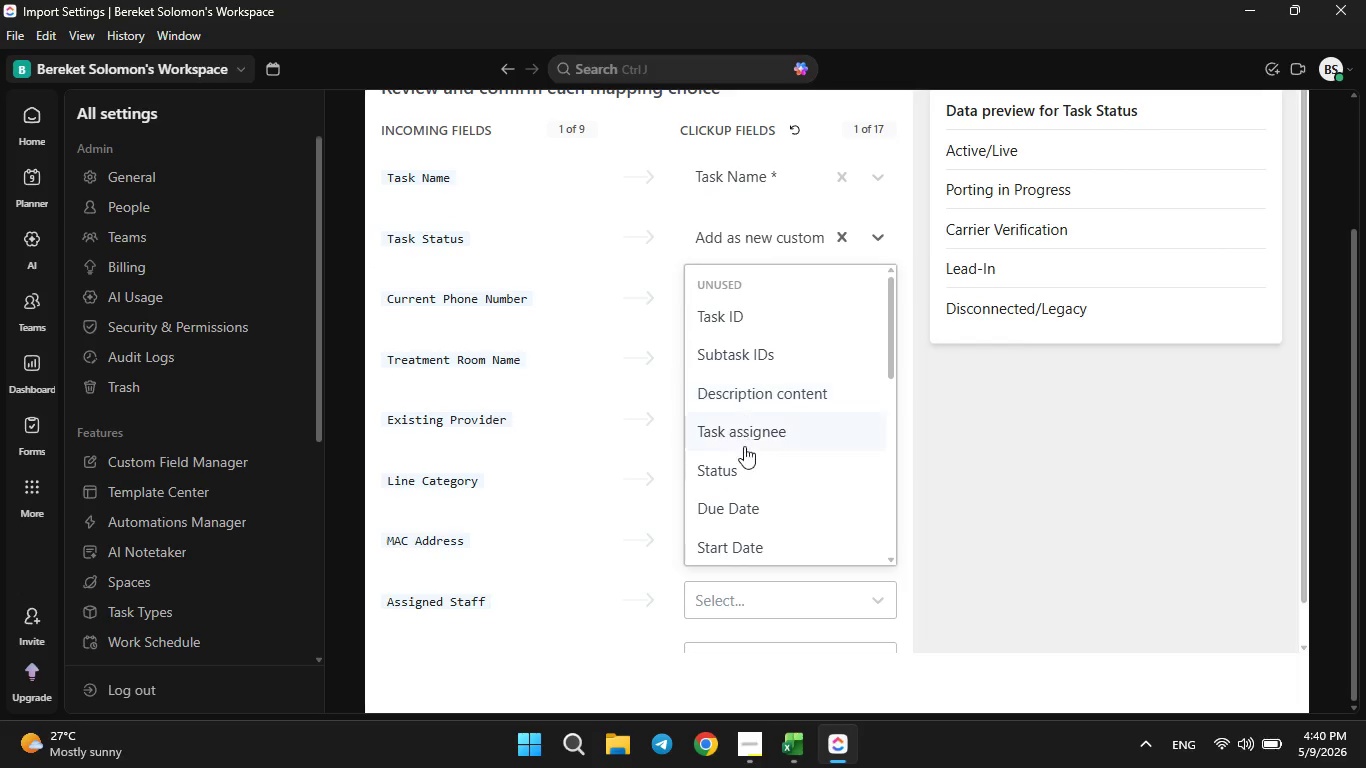 
scroll: coordinate [742, 450], scroll_direction: down, amount: 4.0
 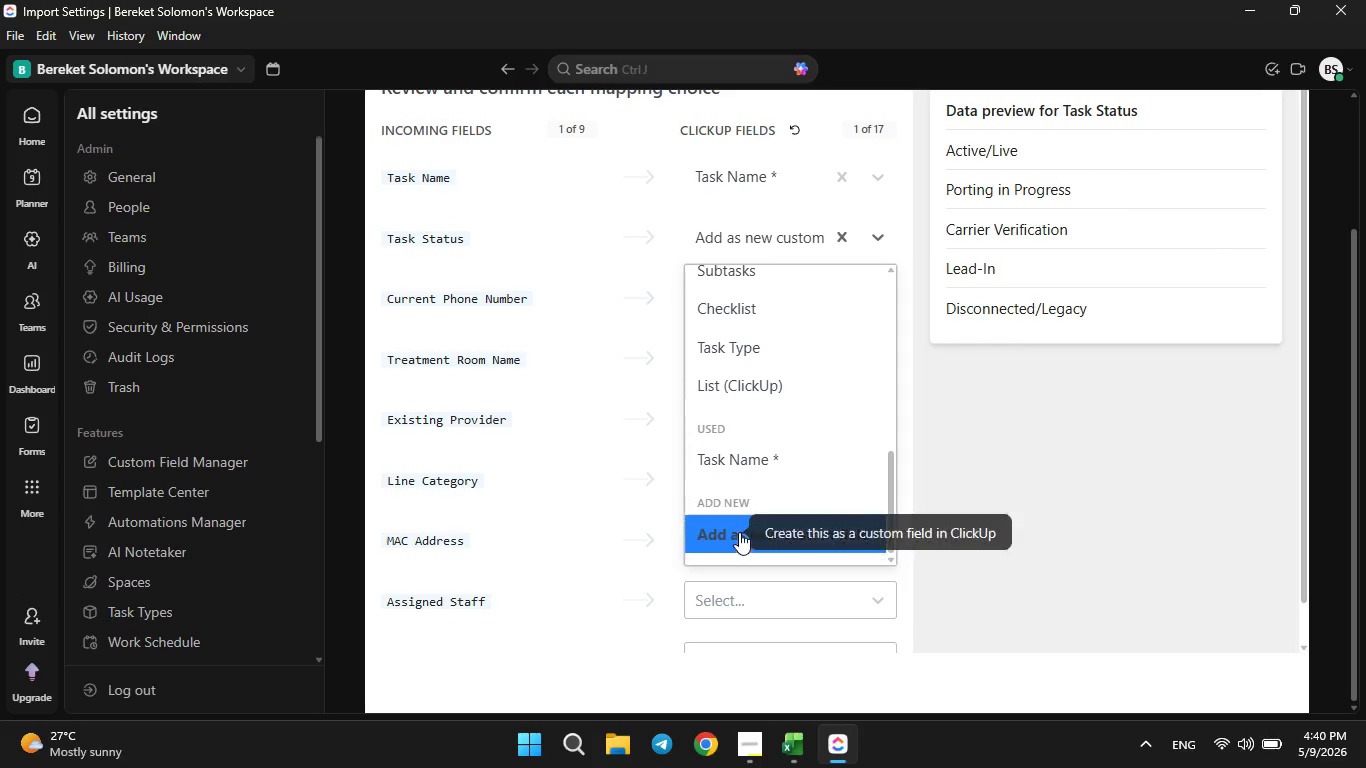 
left_click([739, 532])
 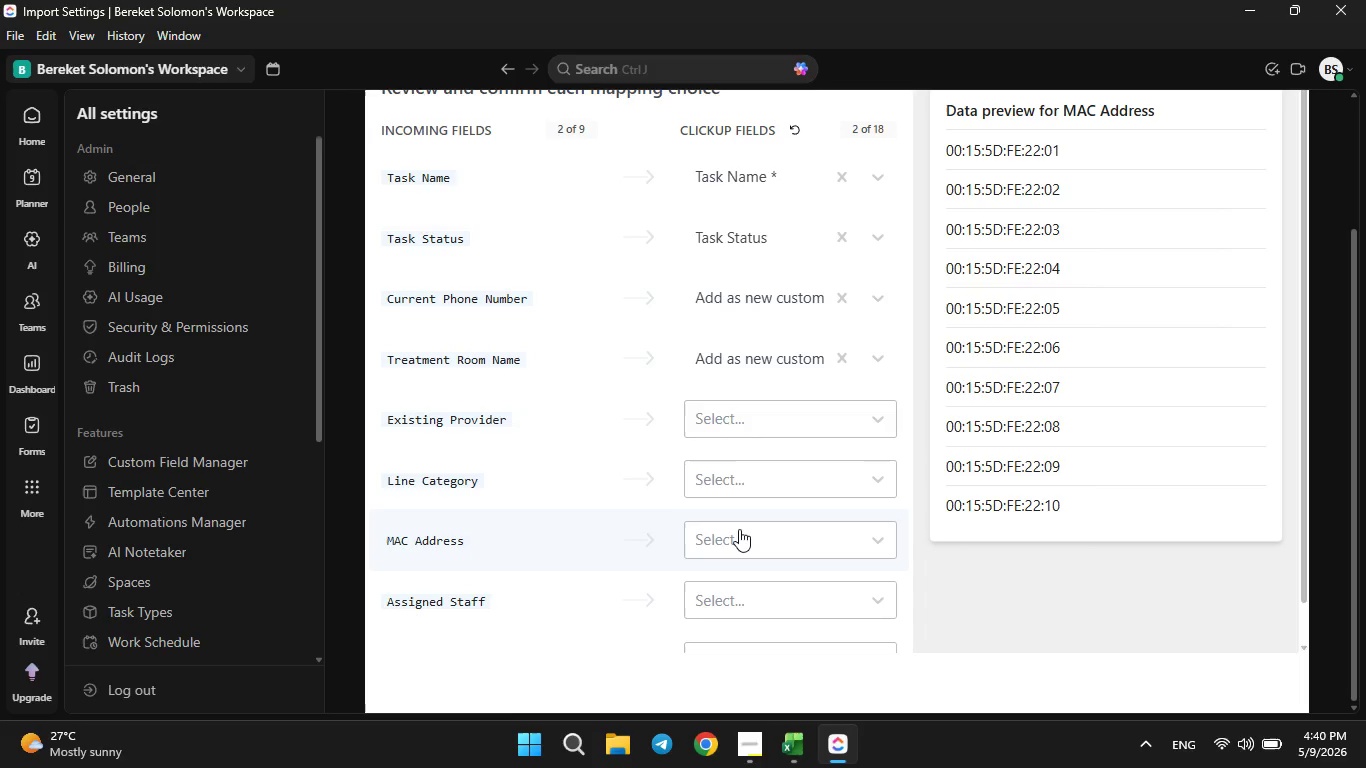 
wait(7.11)
 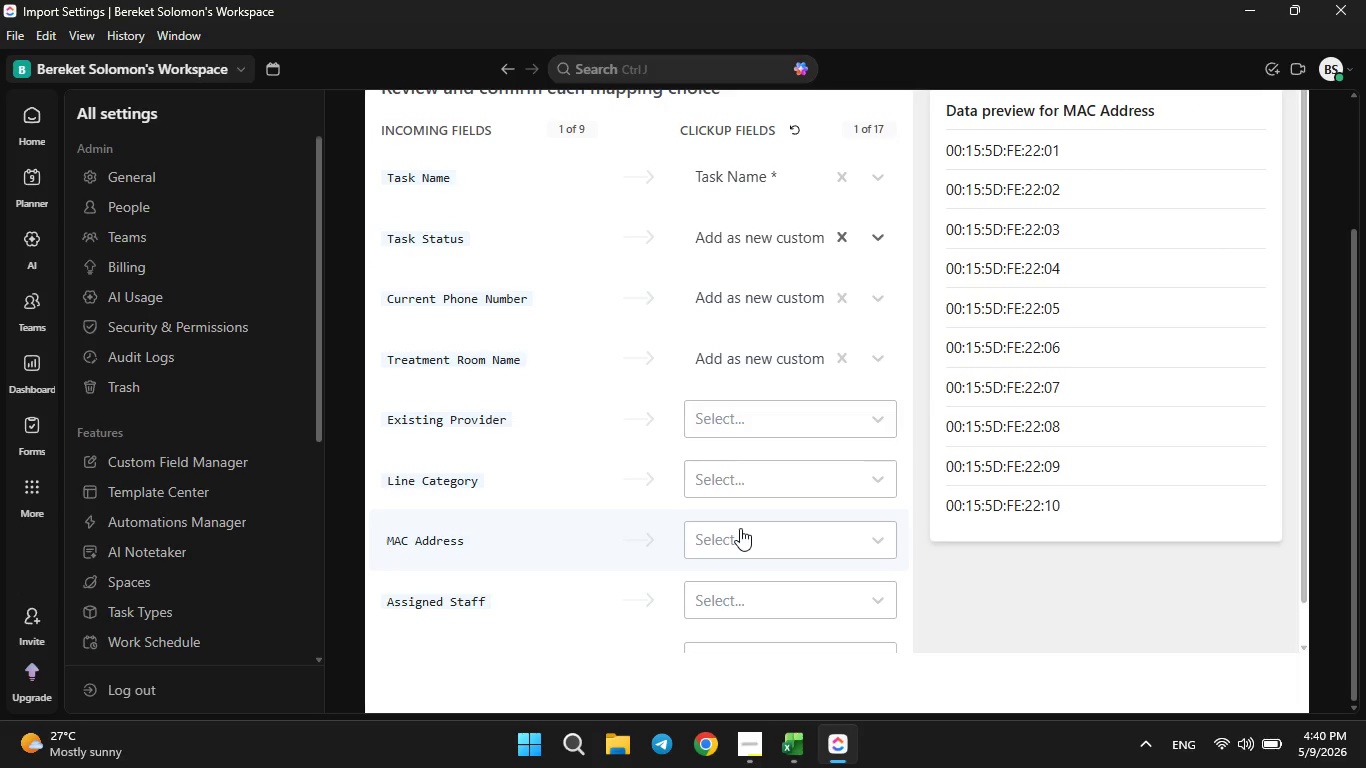 
left_click([744, 307])
 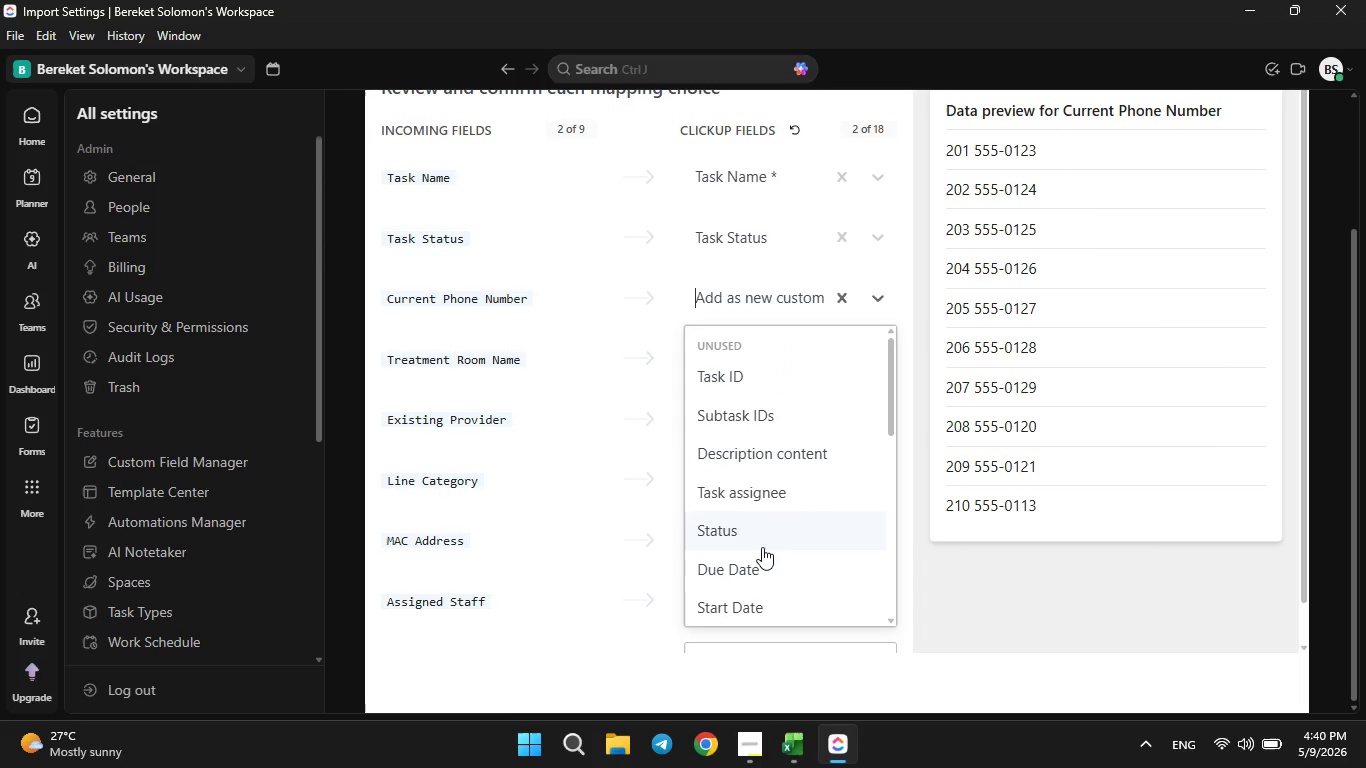 
scroll: coordinate [762, 547], scroll_direction: down, amount: 5.0
 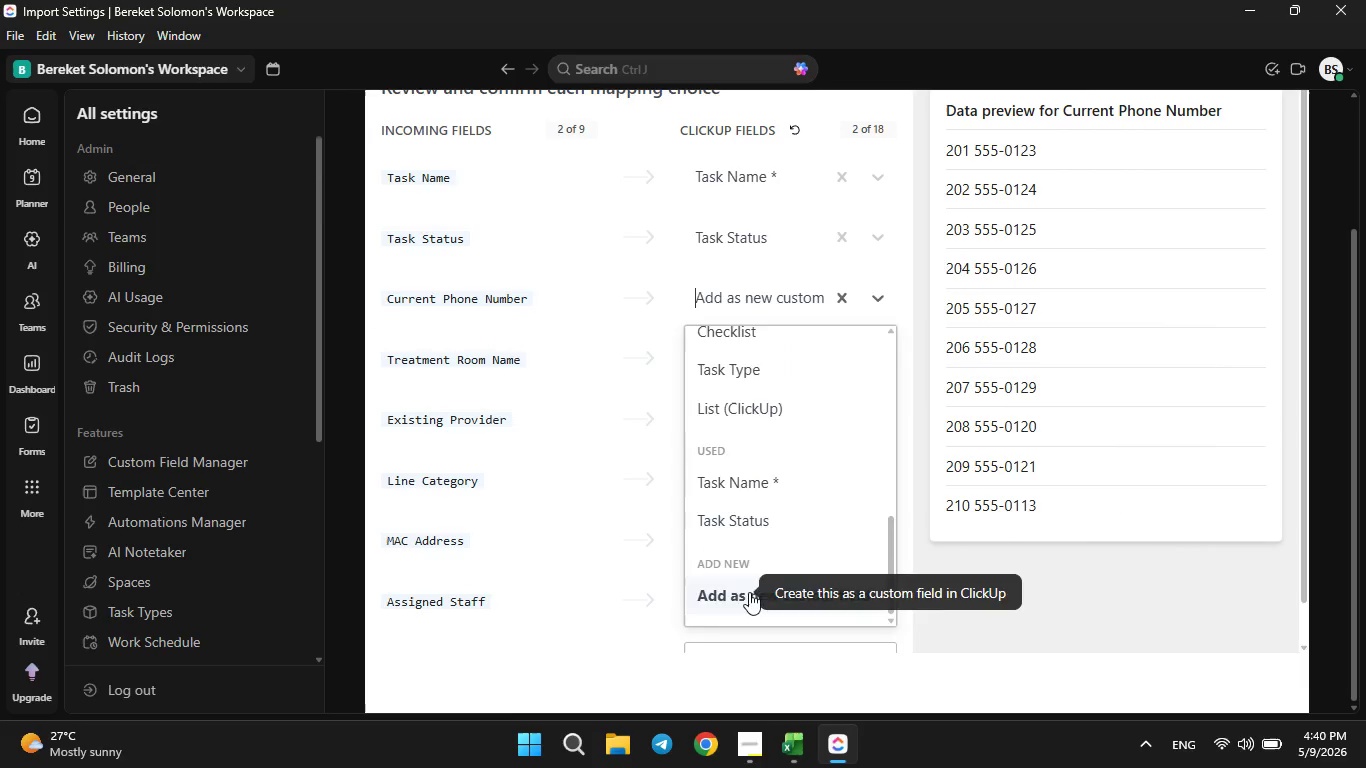 
left_click([749, 592])
 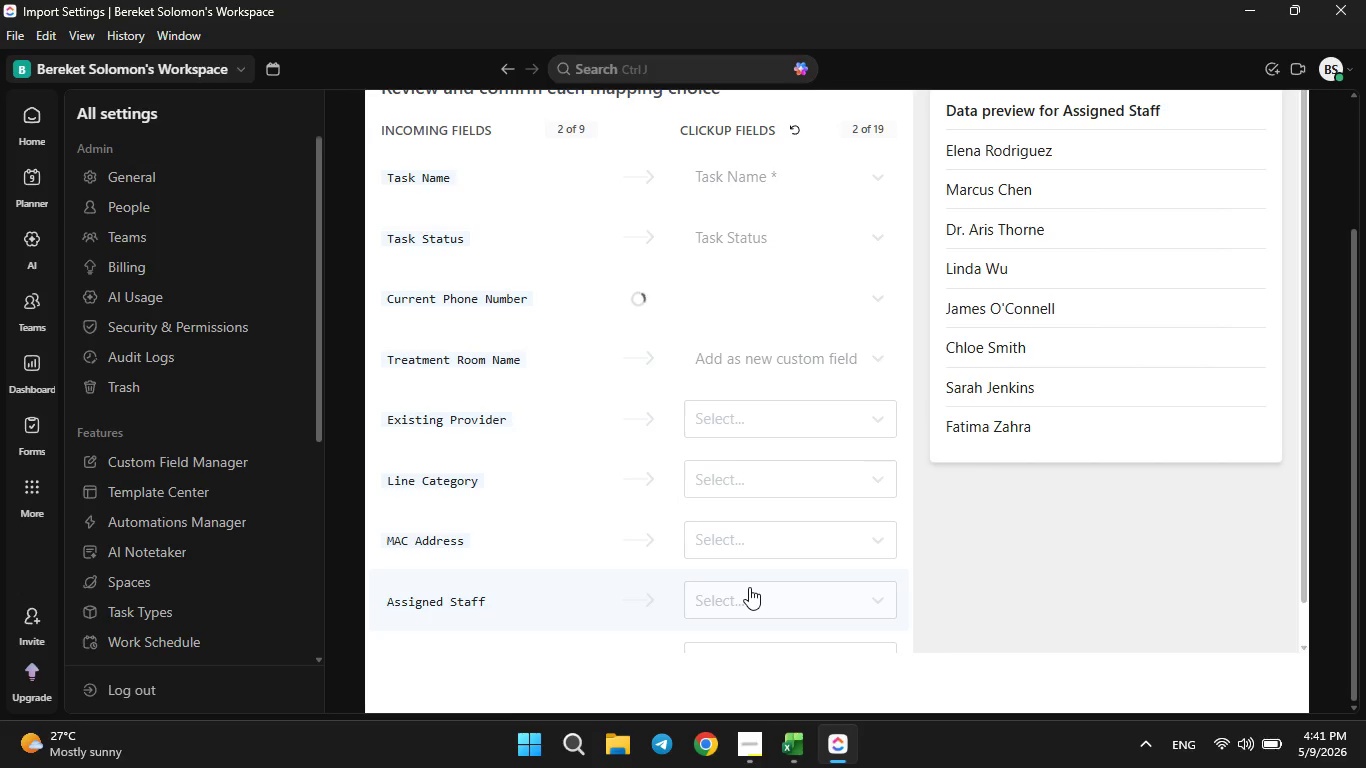 
wait(7.98)
 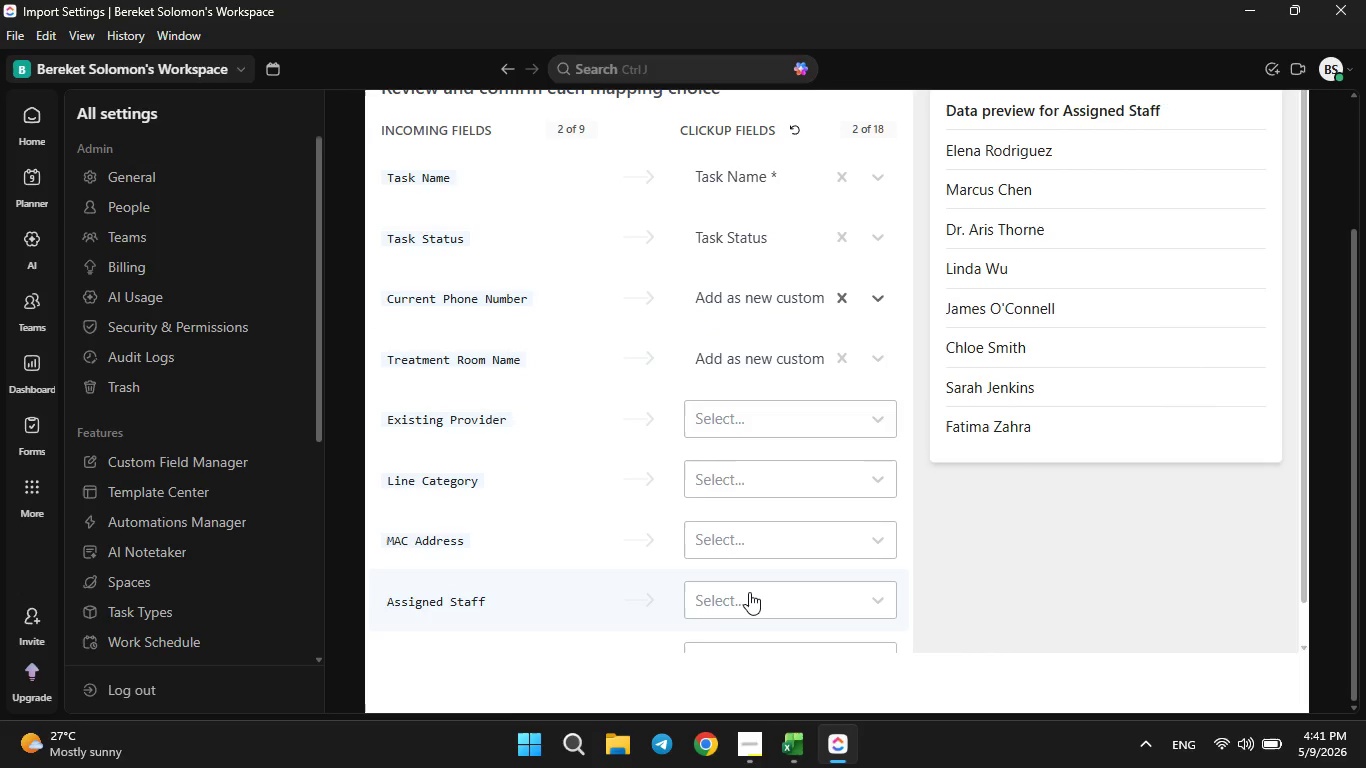 
mouse_move([749, 365])
 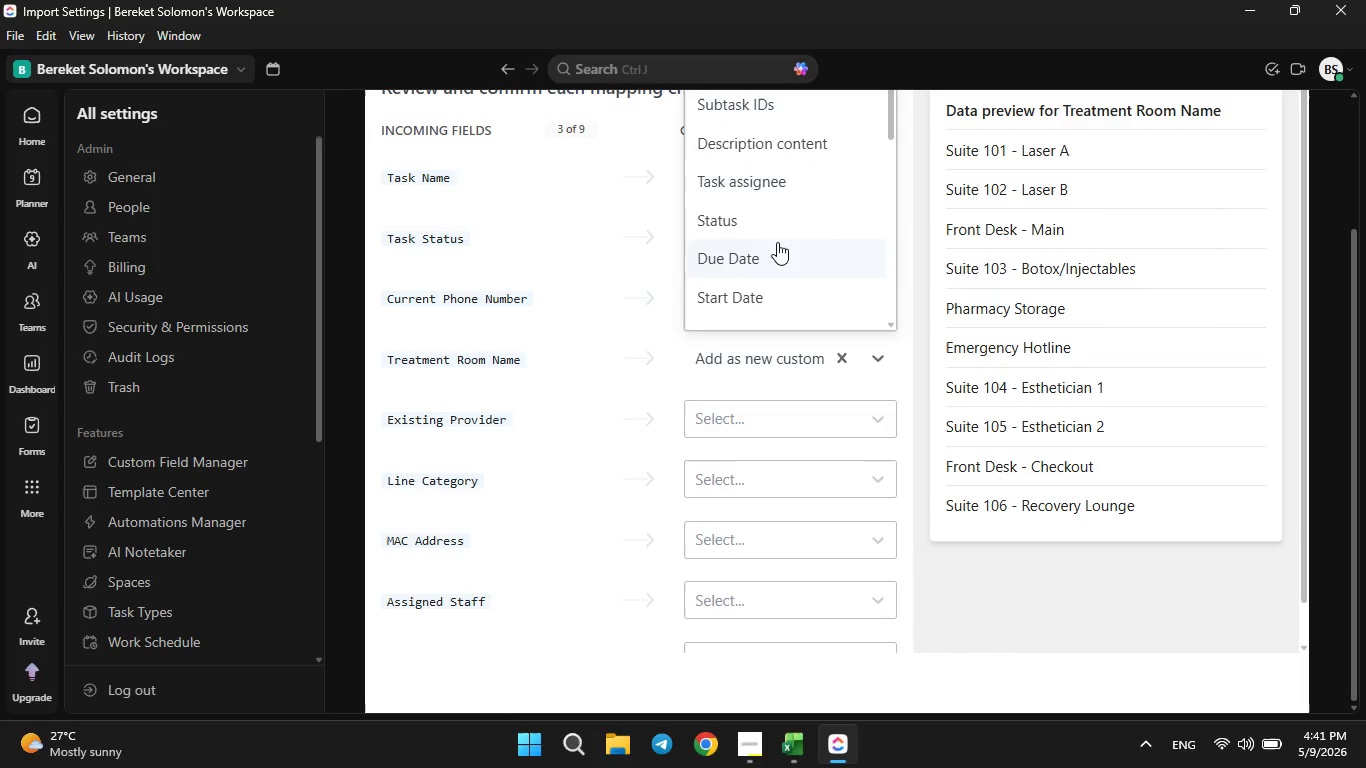 
scroll: coordinate [772, 248], scroll_direction: down, amount: 5.0
 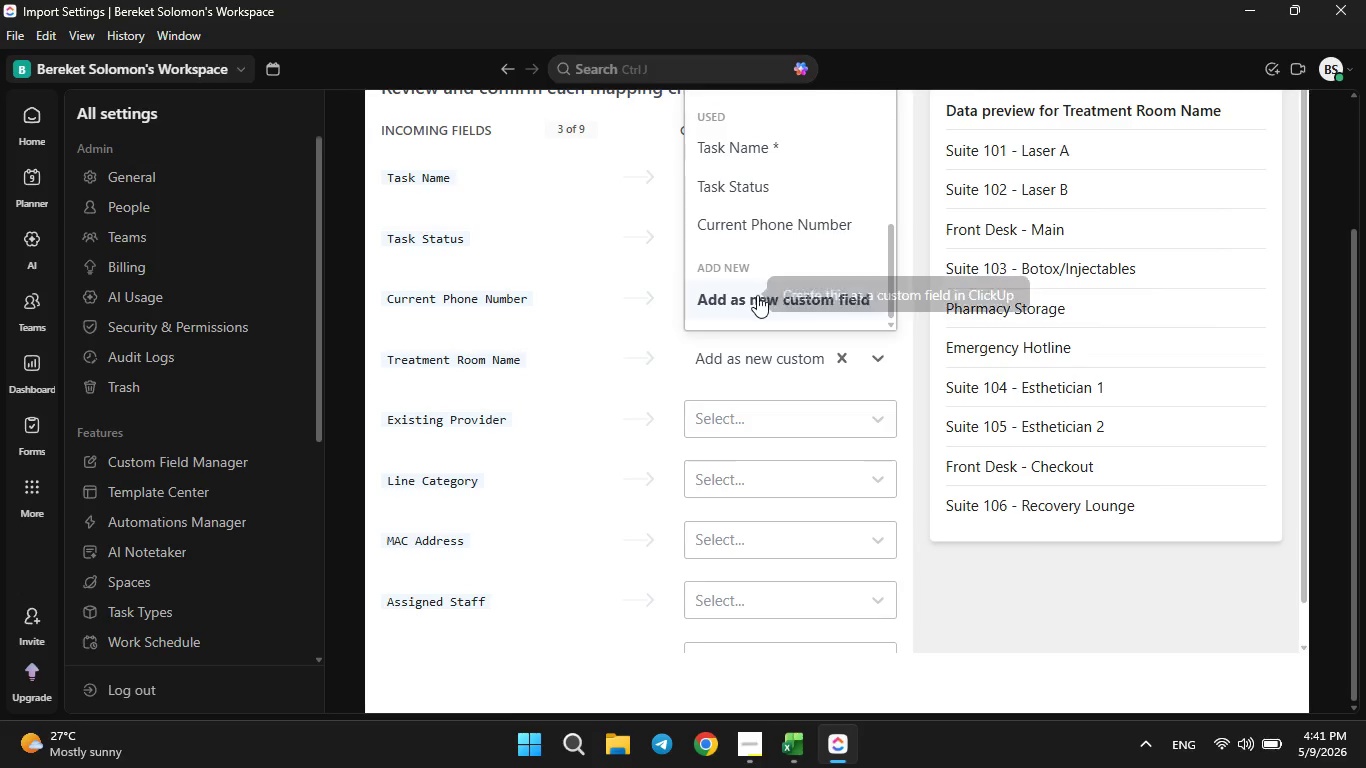 
mouse_move([761, 318])
 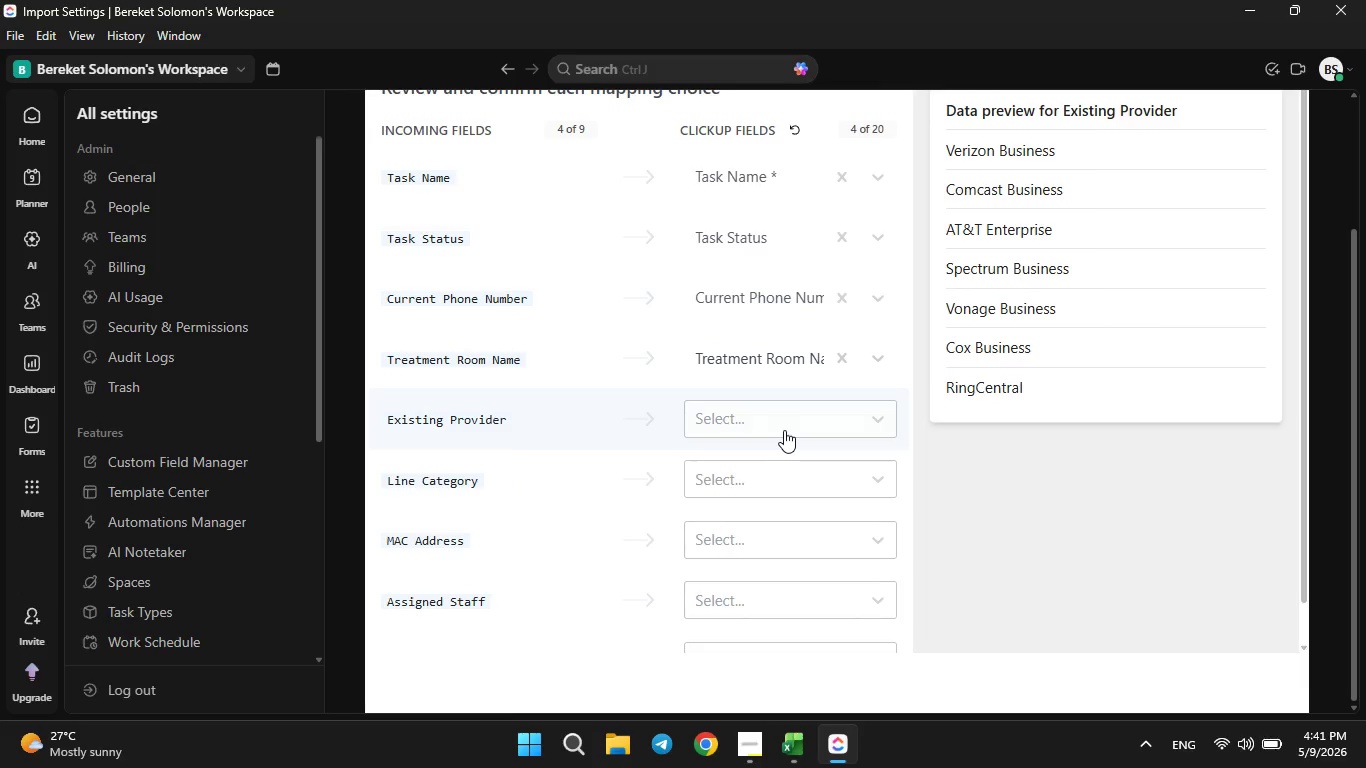 
left_click([784, 430])
 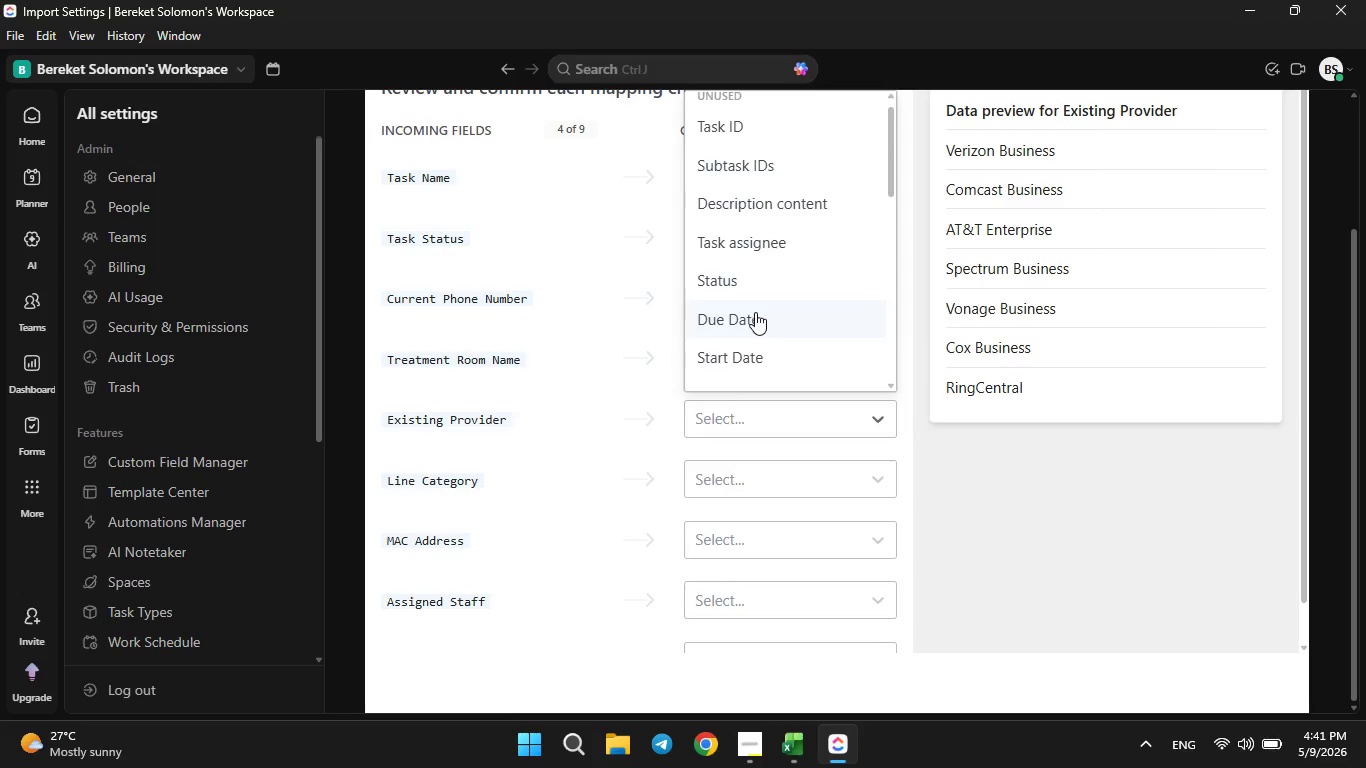 
scroll: coordinate [755, 313], scroll_direction: down, amount: 9.0
 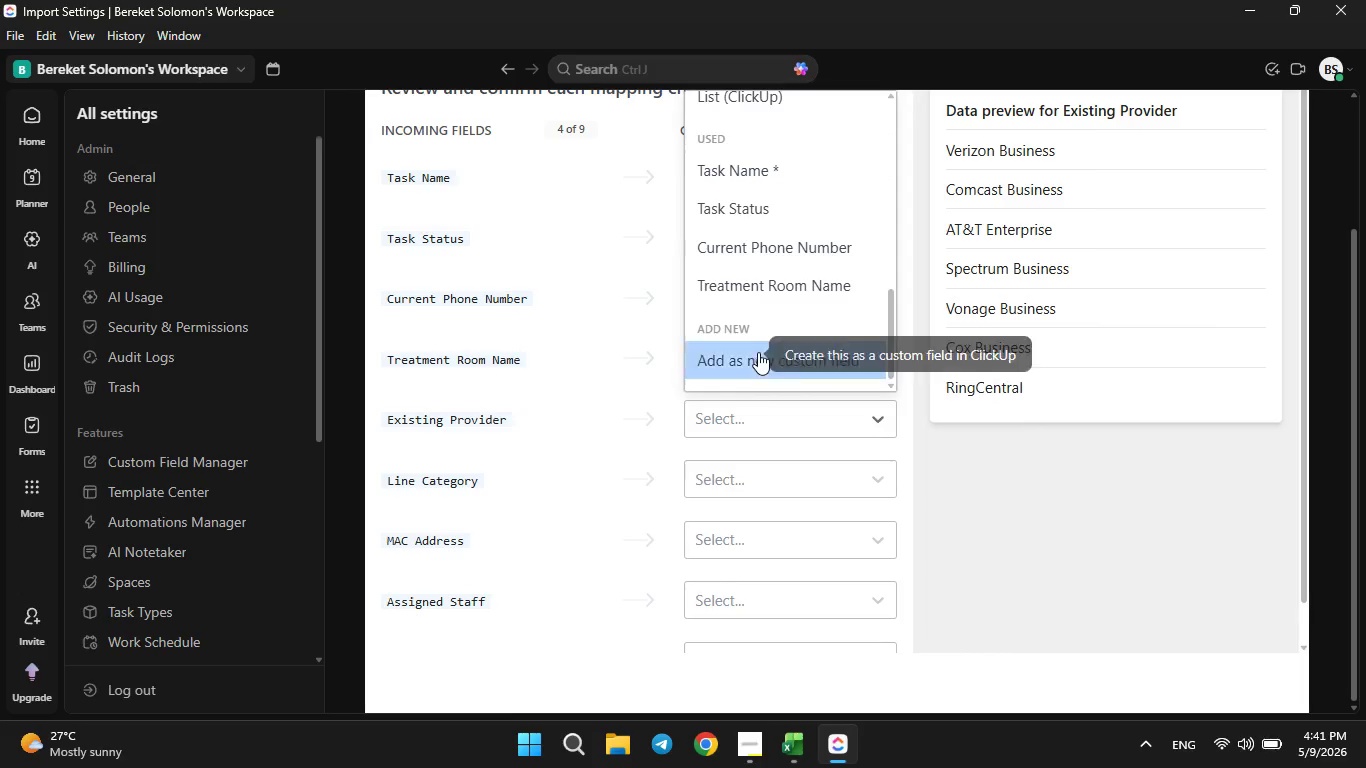 
left_click([758, 352])
 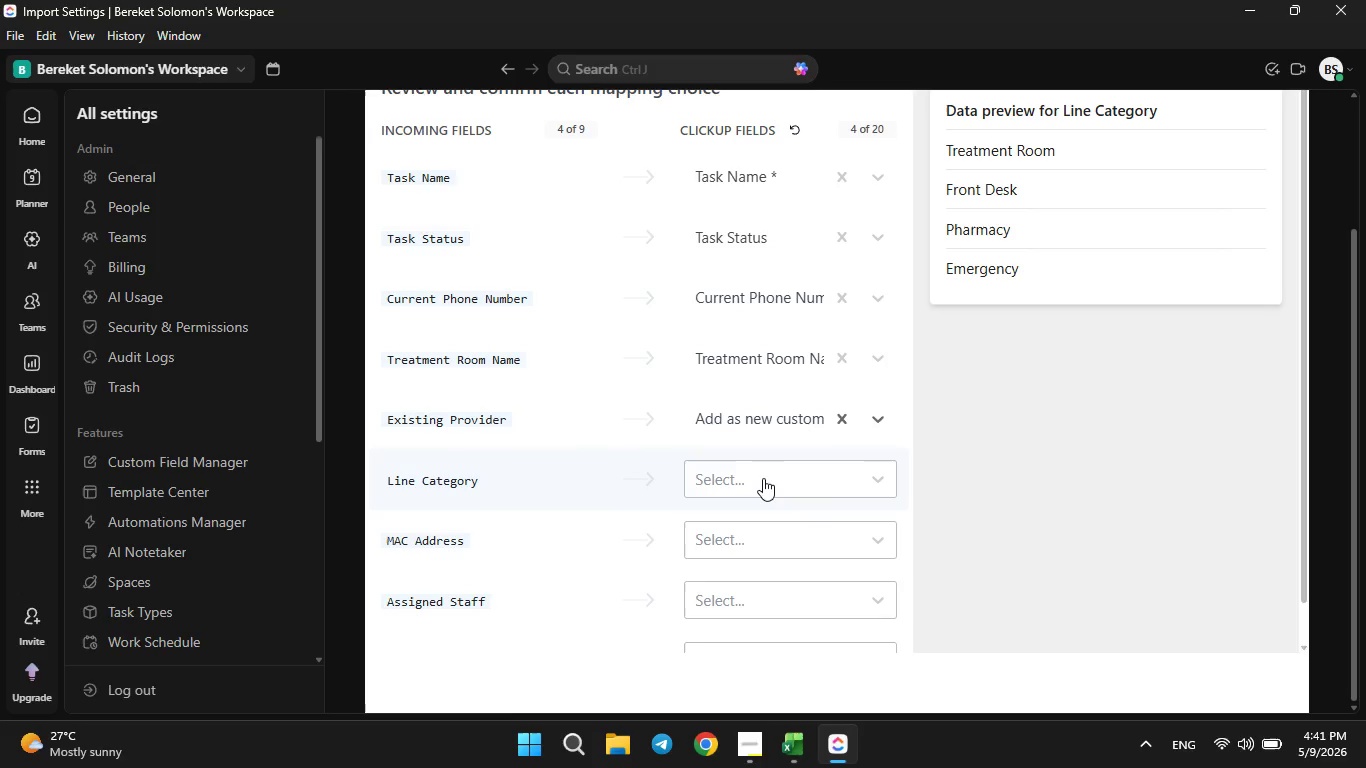 
wait(13.92)
 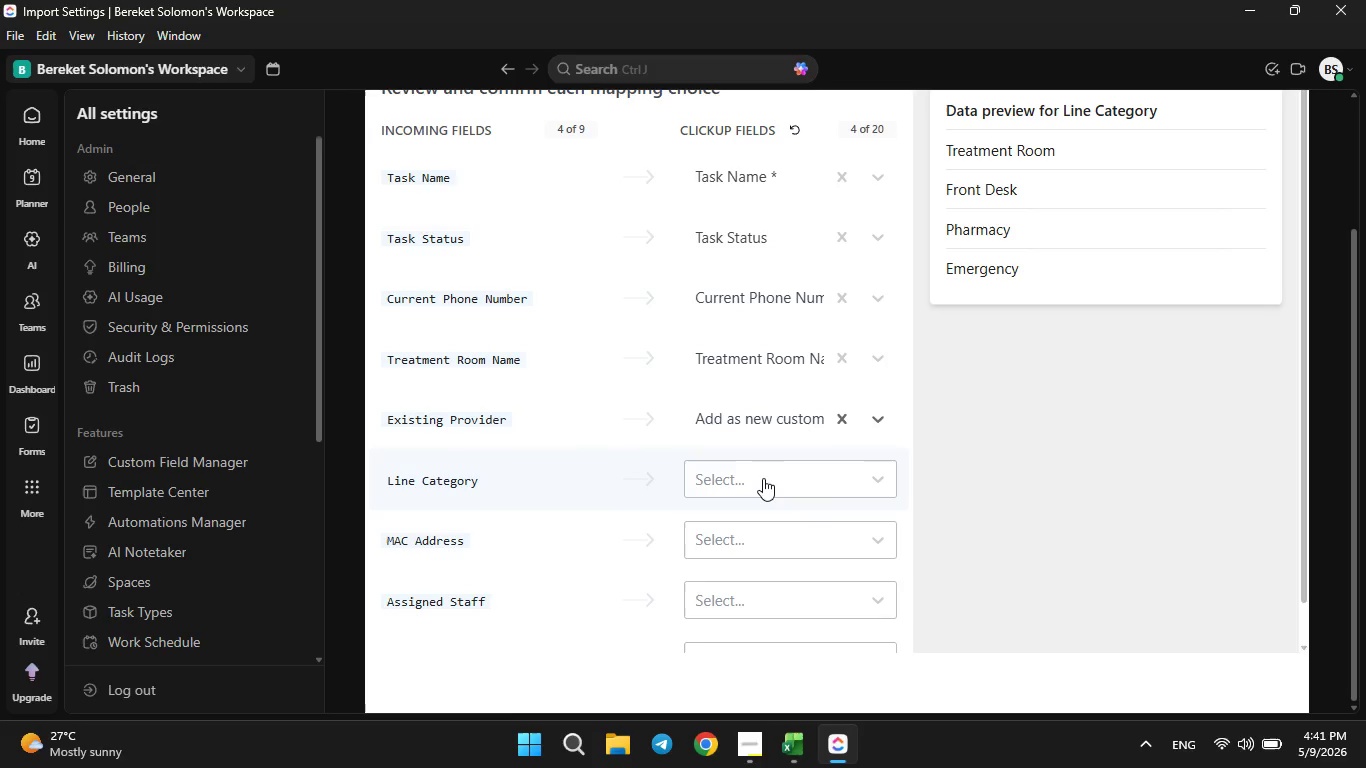 
left_click([763, 478])
 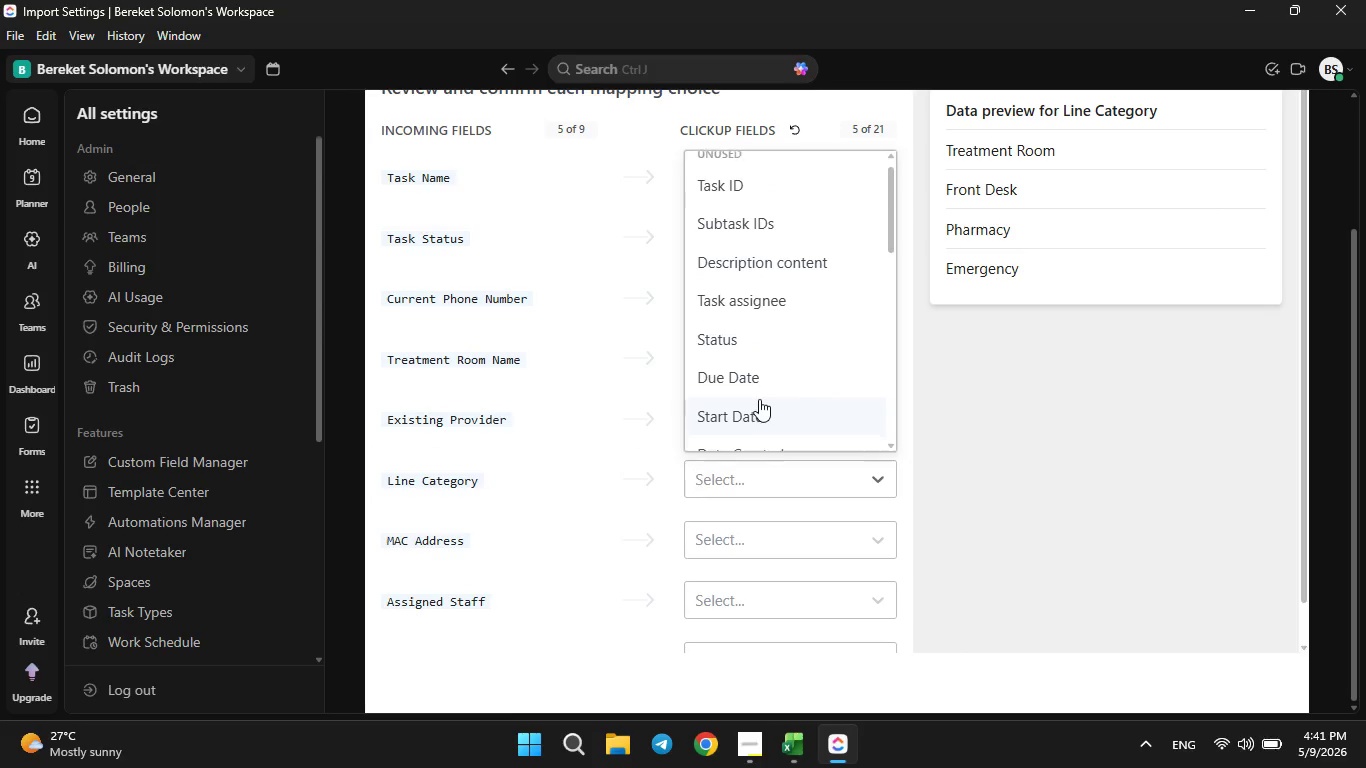 
scroll: coordinate [759, 399], scroll_direction: down, amount: 5.0
 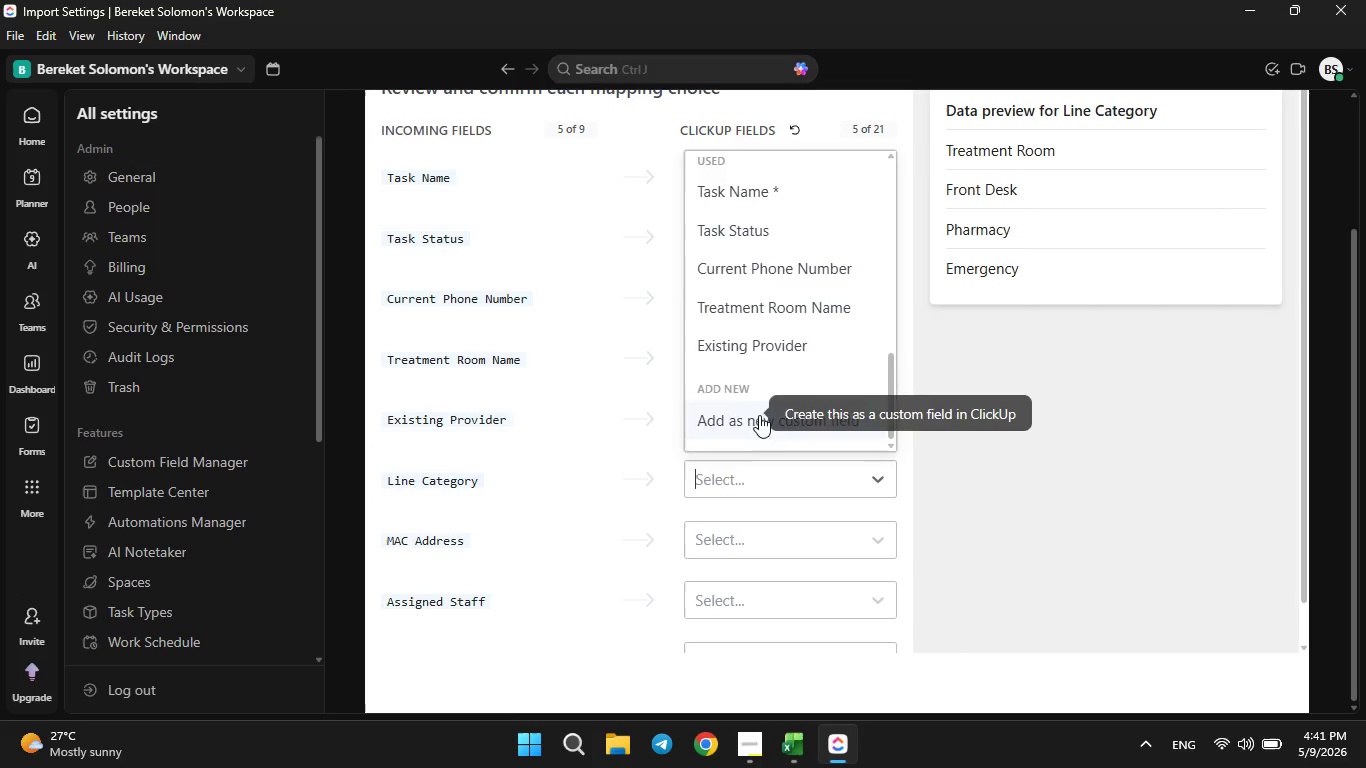 
left_click([759, 415])
 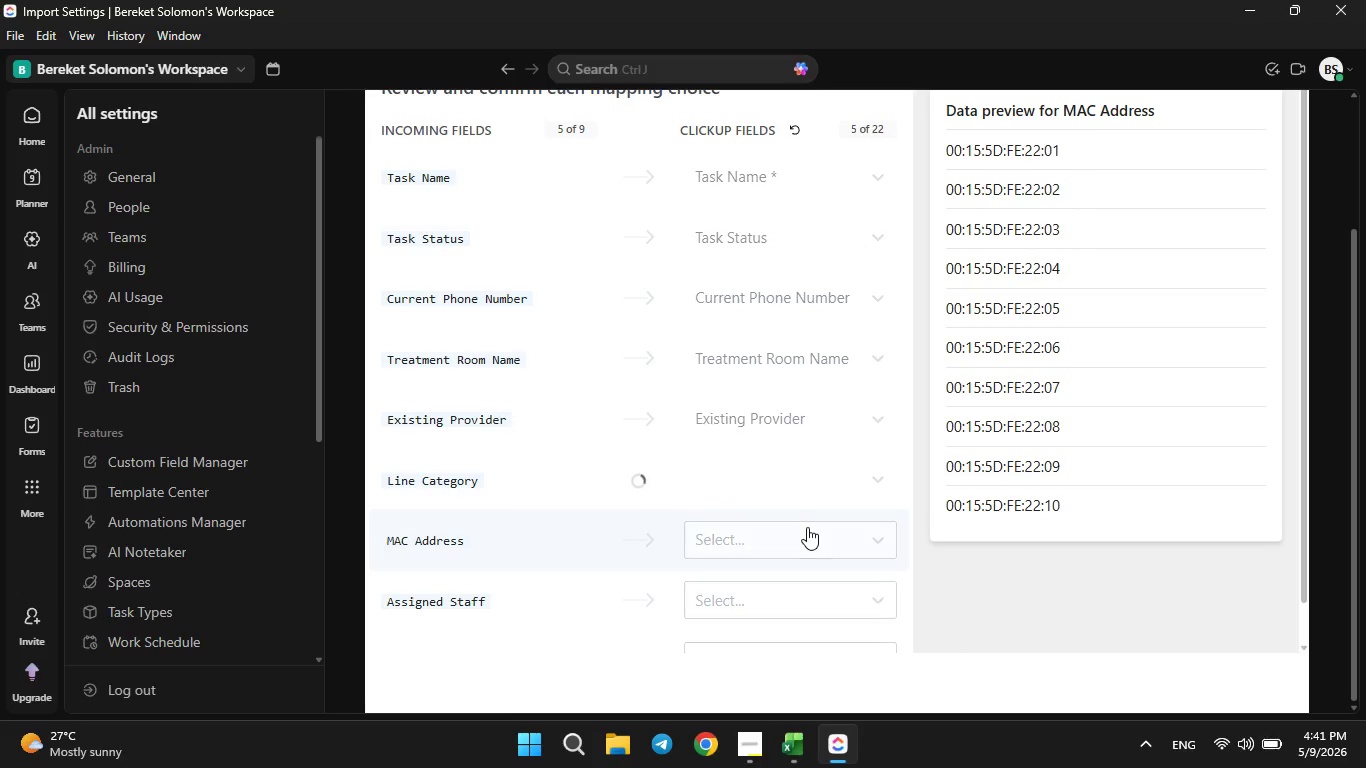 
wait(6.56)
 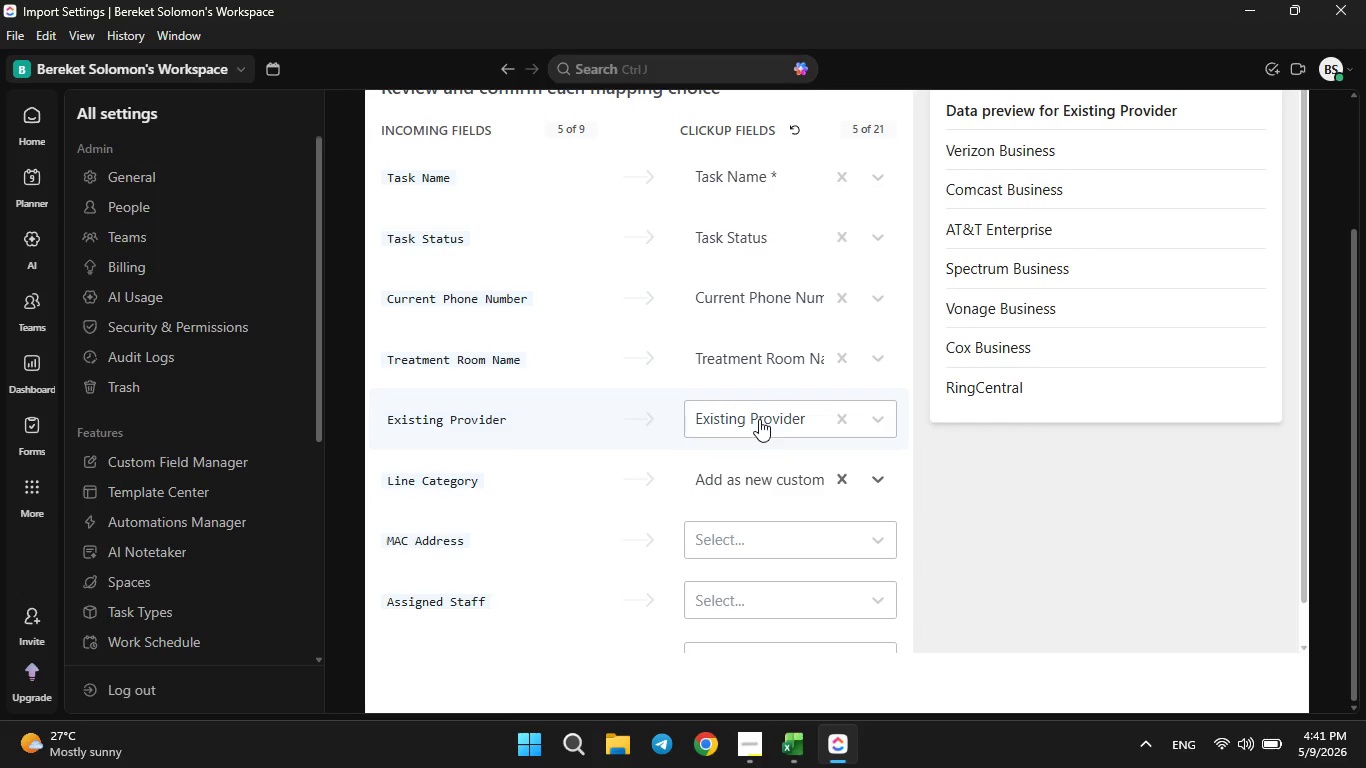 
left_click([806, 527])
 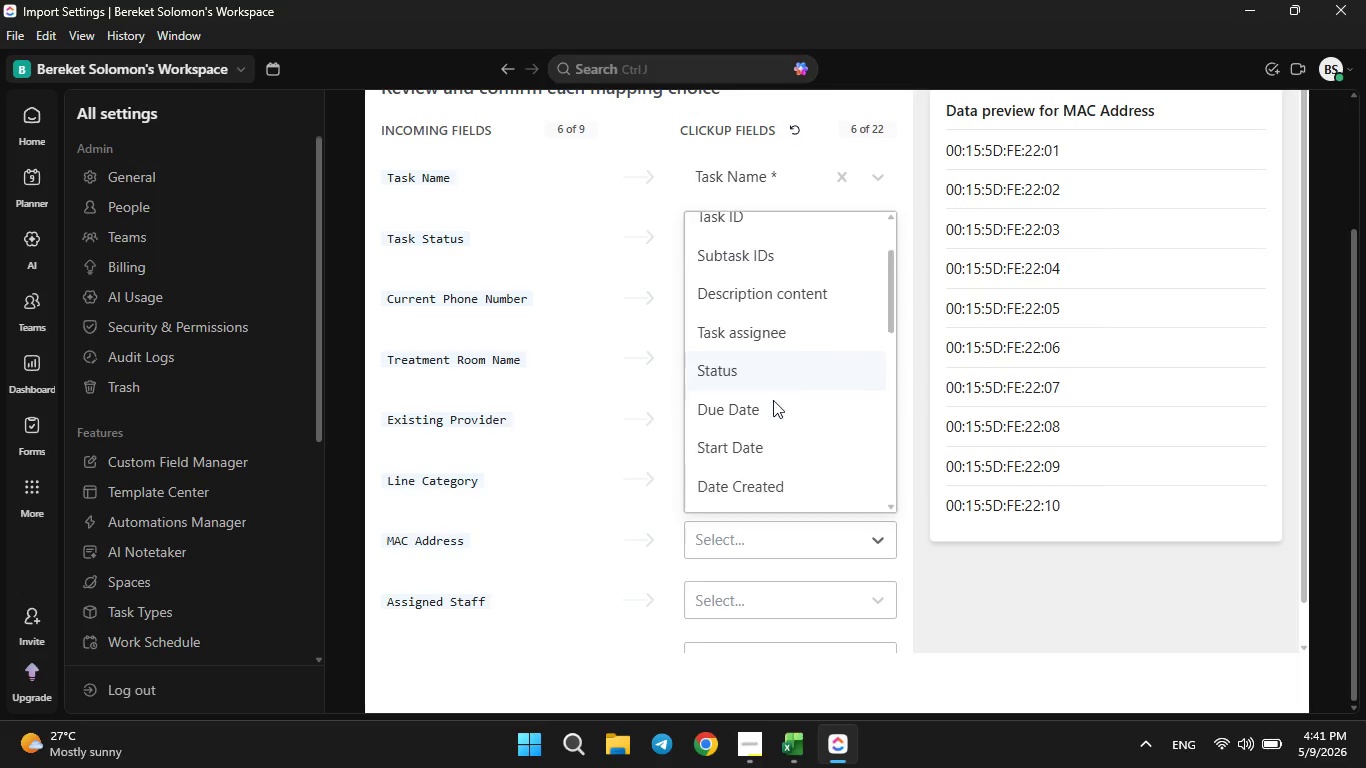 
scroll: coordinate [773, 396], scroll_direction: down, amount: 5.0
 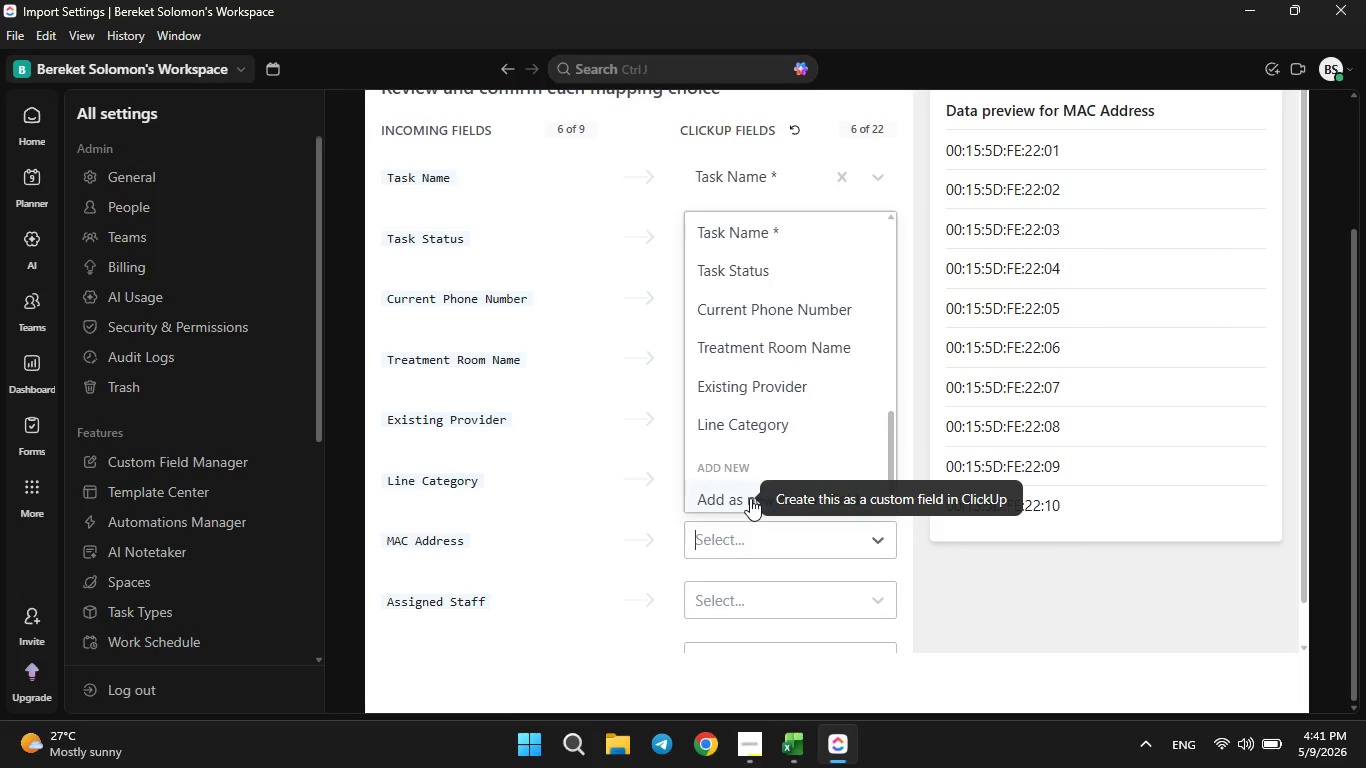 
left_click([750, 498])
 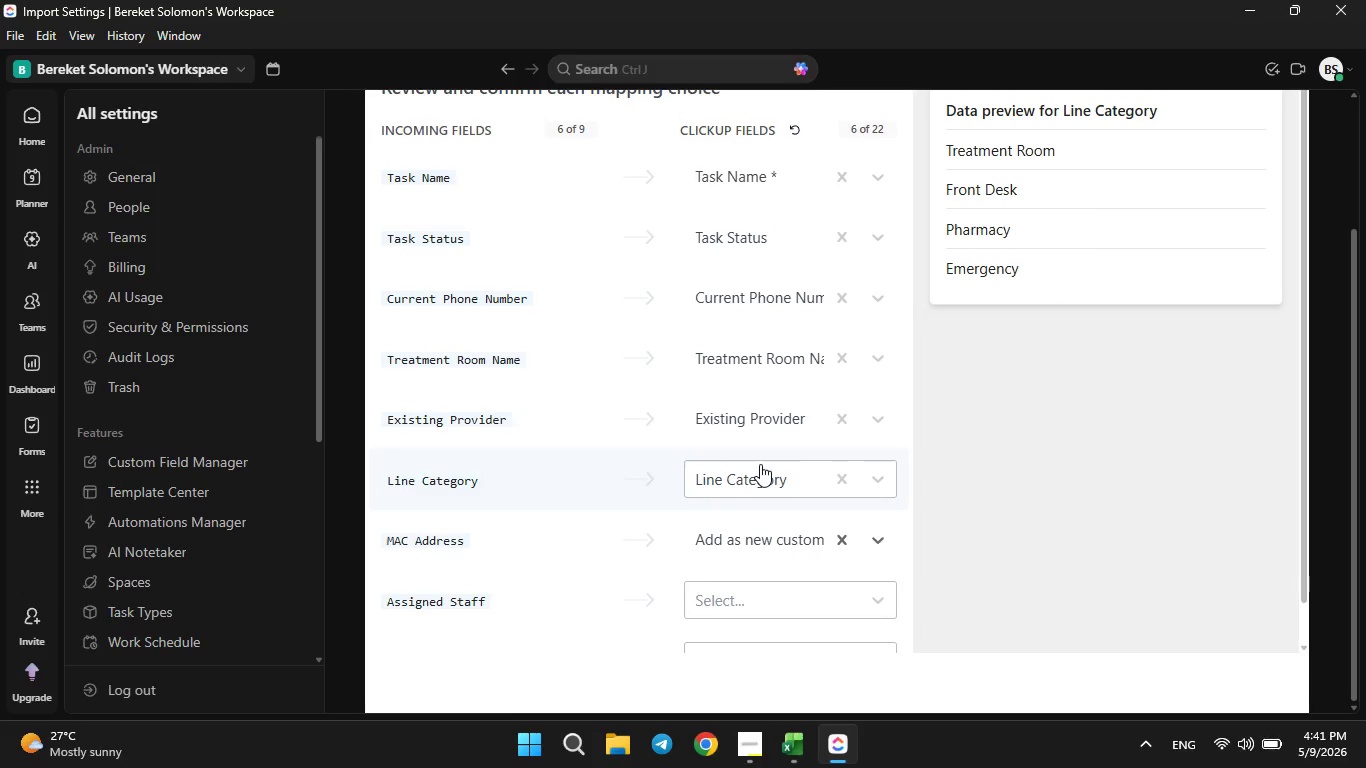 
scroll: coordinate [760, 464], scroll_direction: down, amount: 5.0
 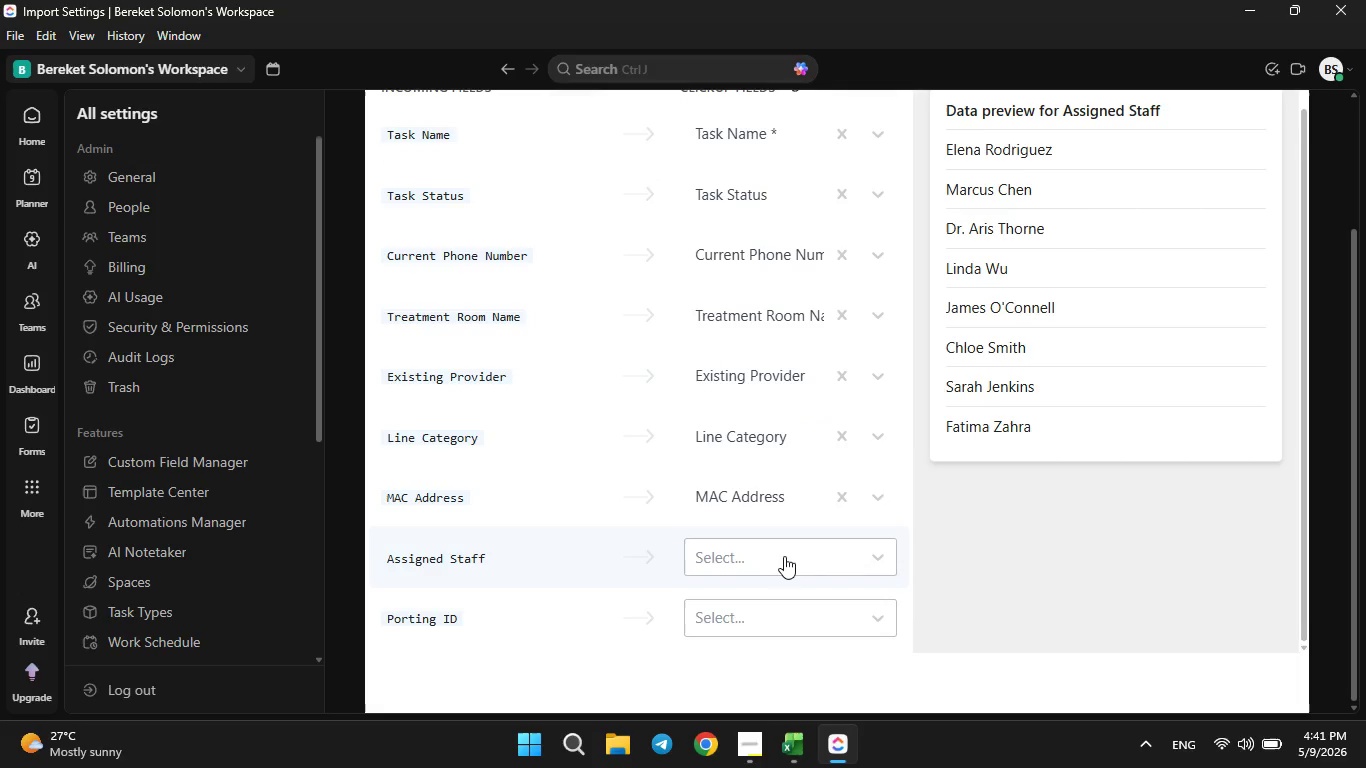 
wait(6.84)
 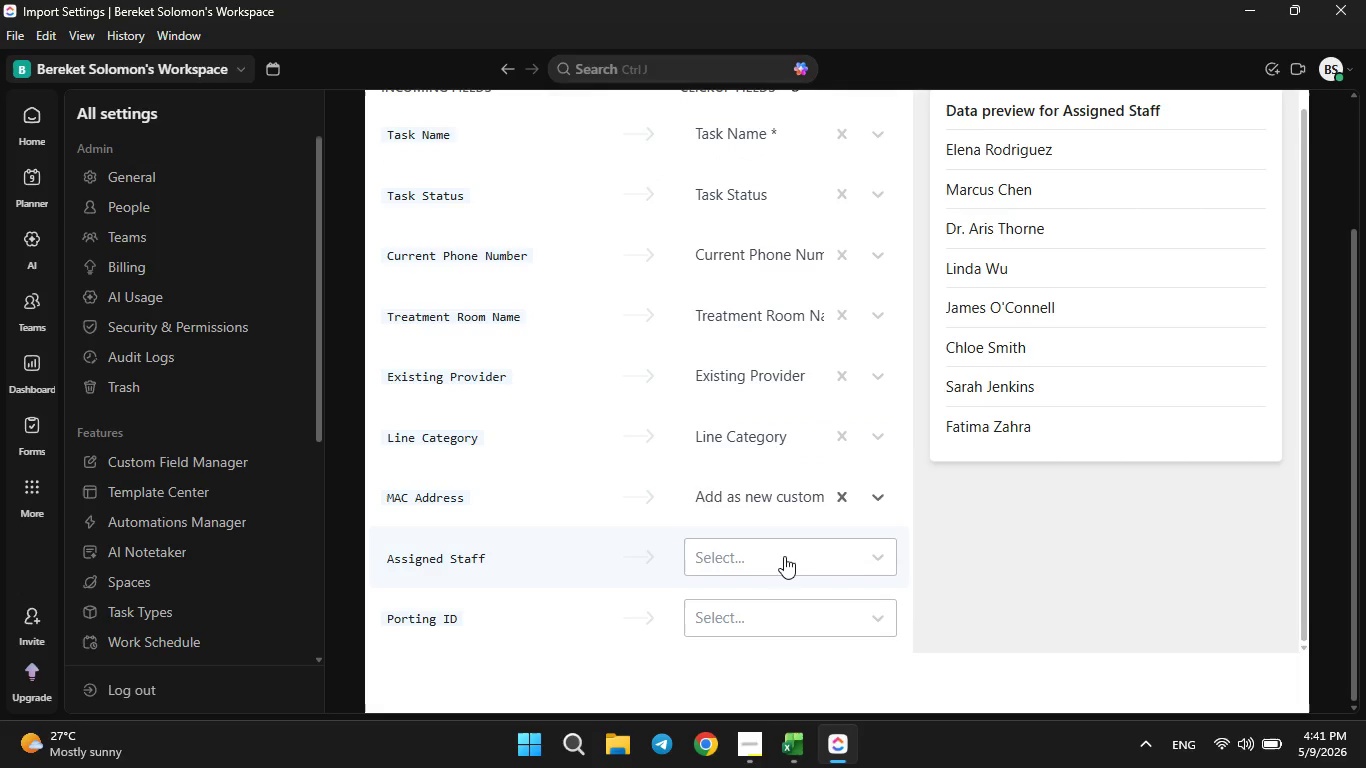 
left_click([784, 556])
 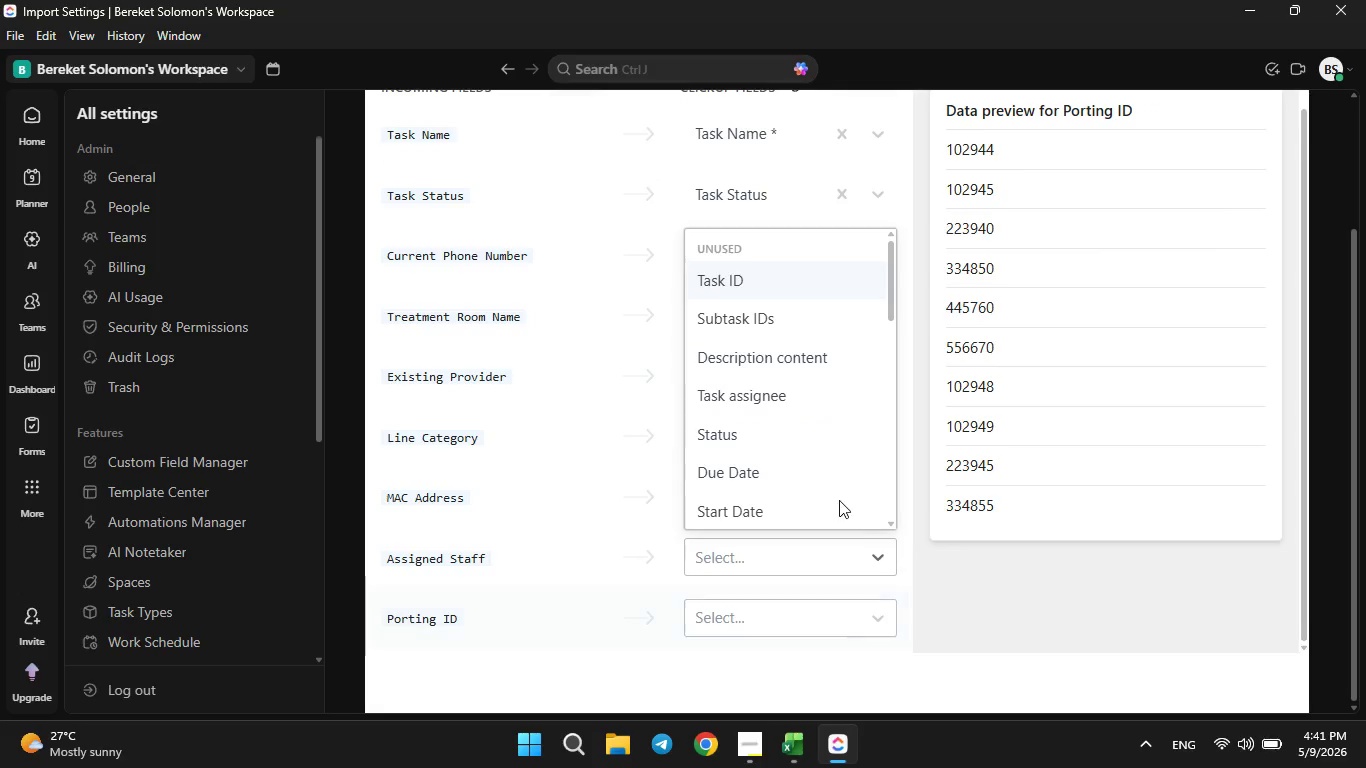 
scroll: coordinate [839, 499], scroll_direction: down, amount: 12.0
 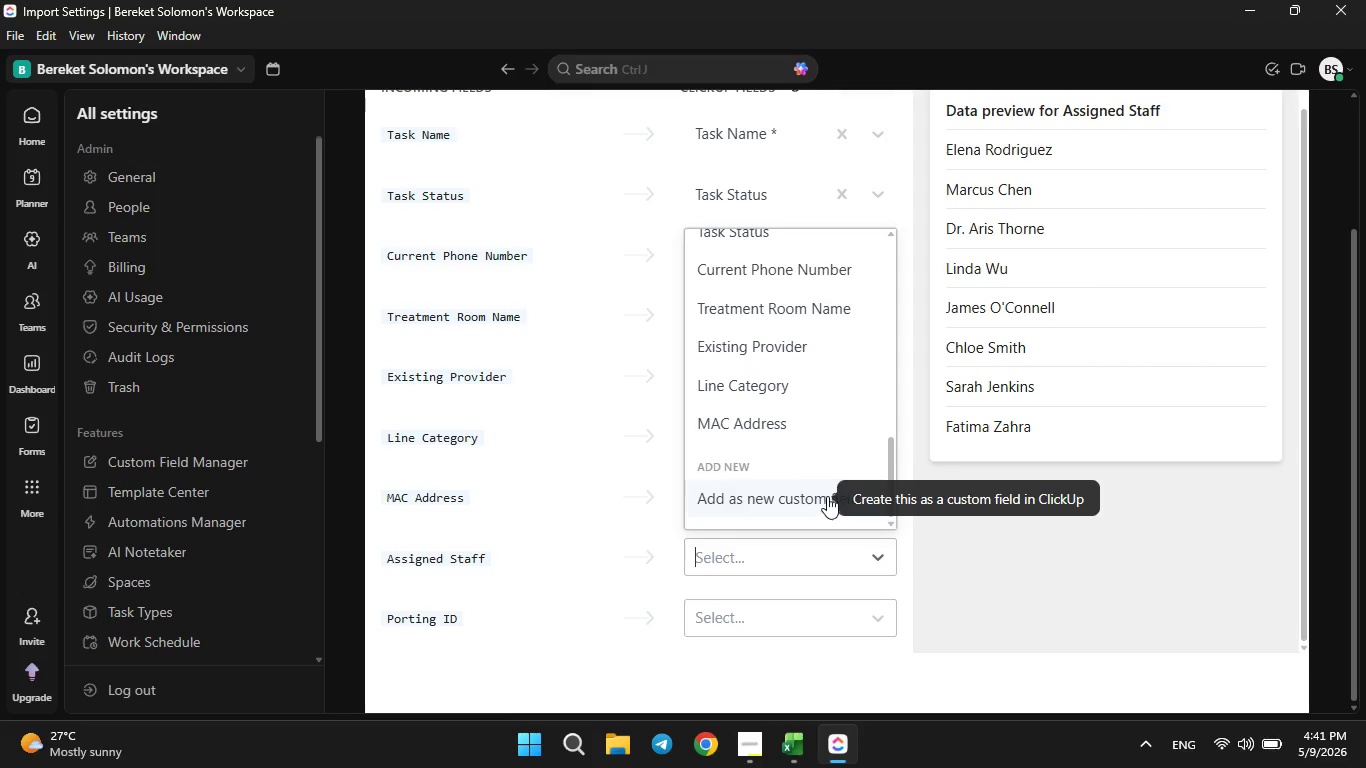 
left_click([827, 496])
 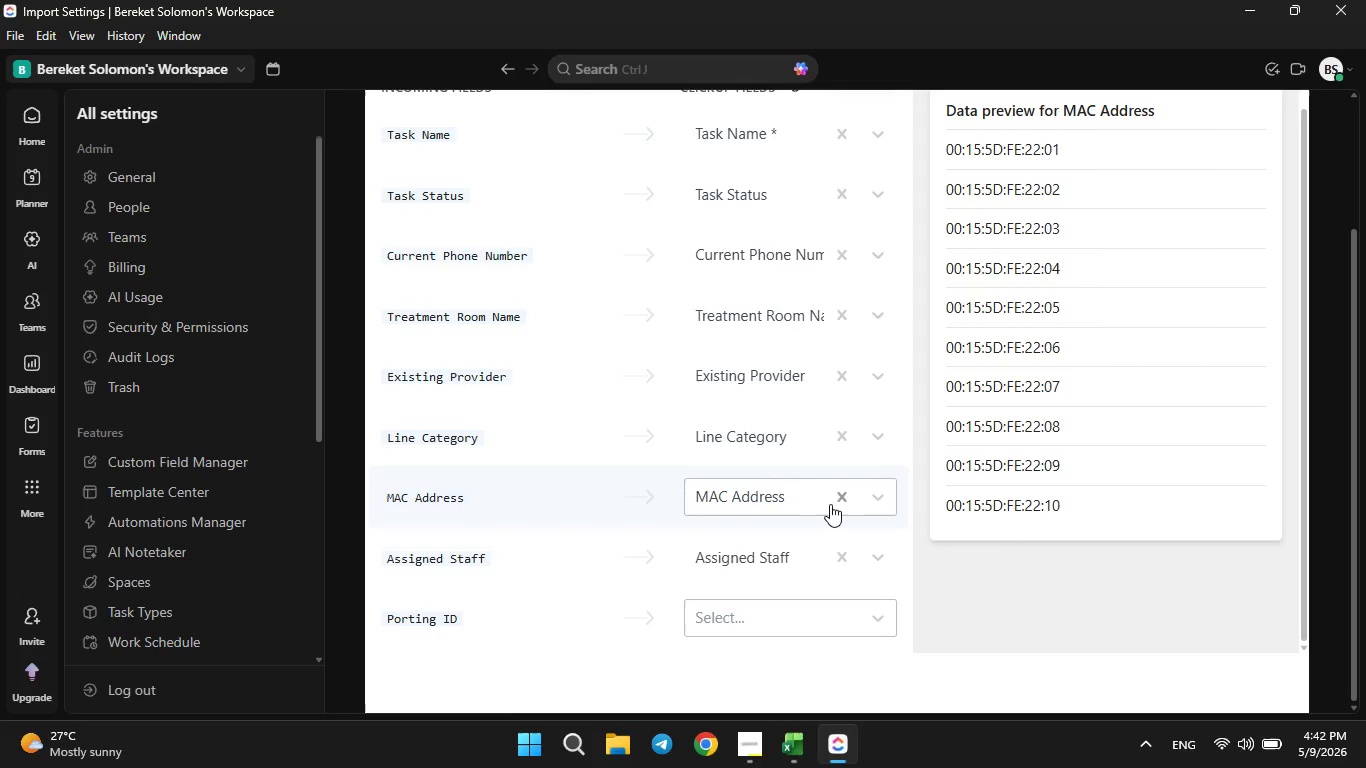 
wait(6.83)
 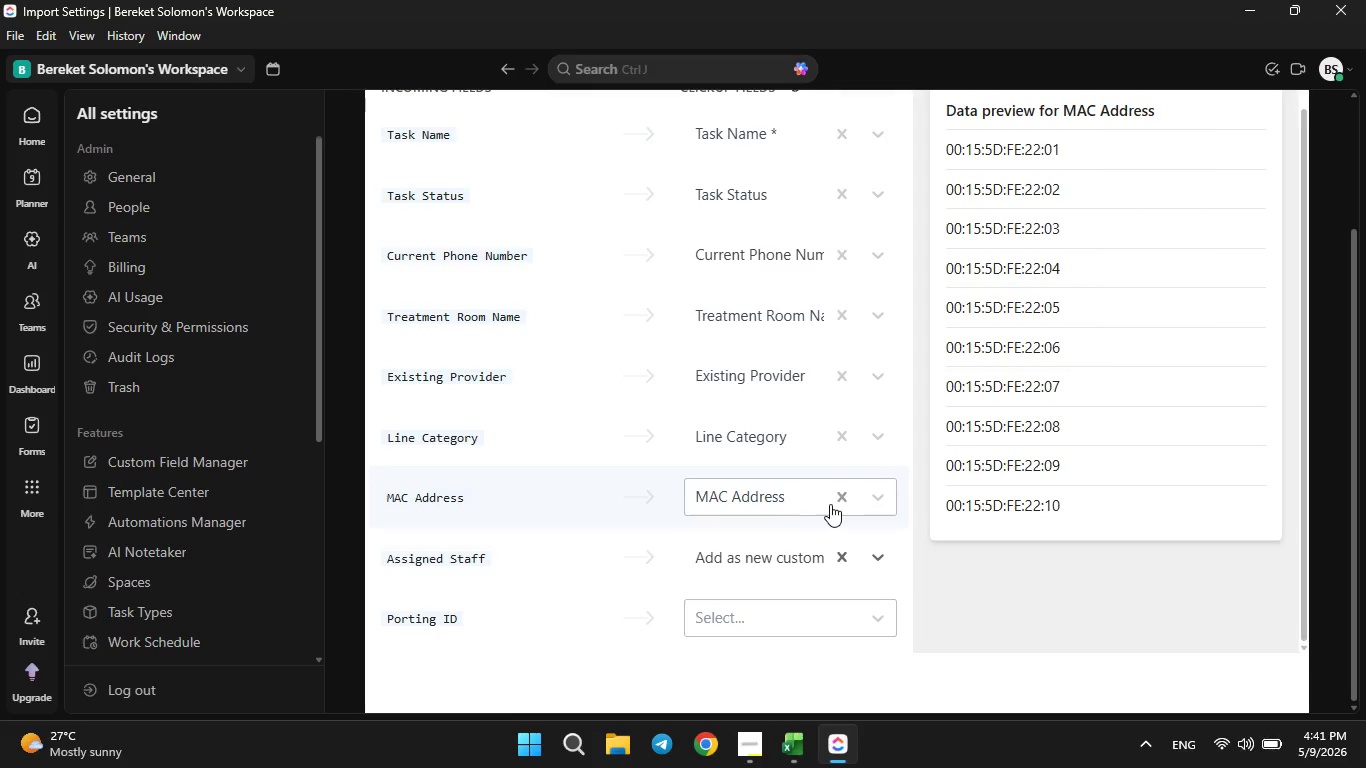 
left_click([778, 632])
 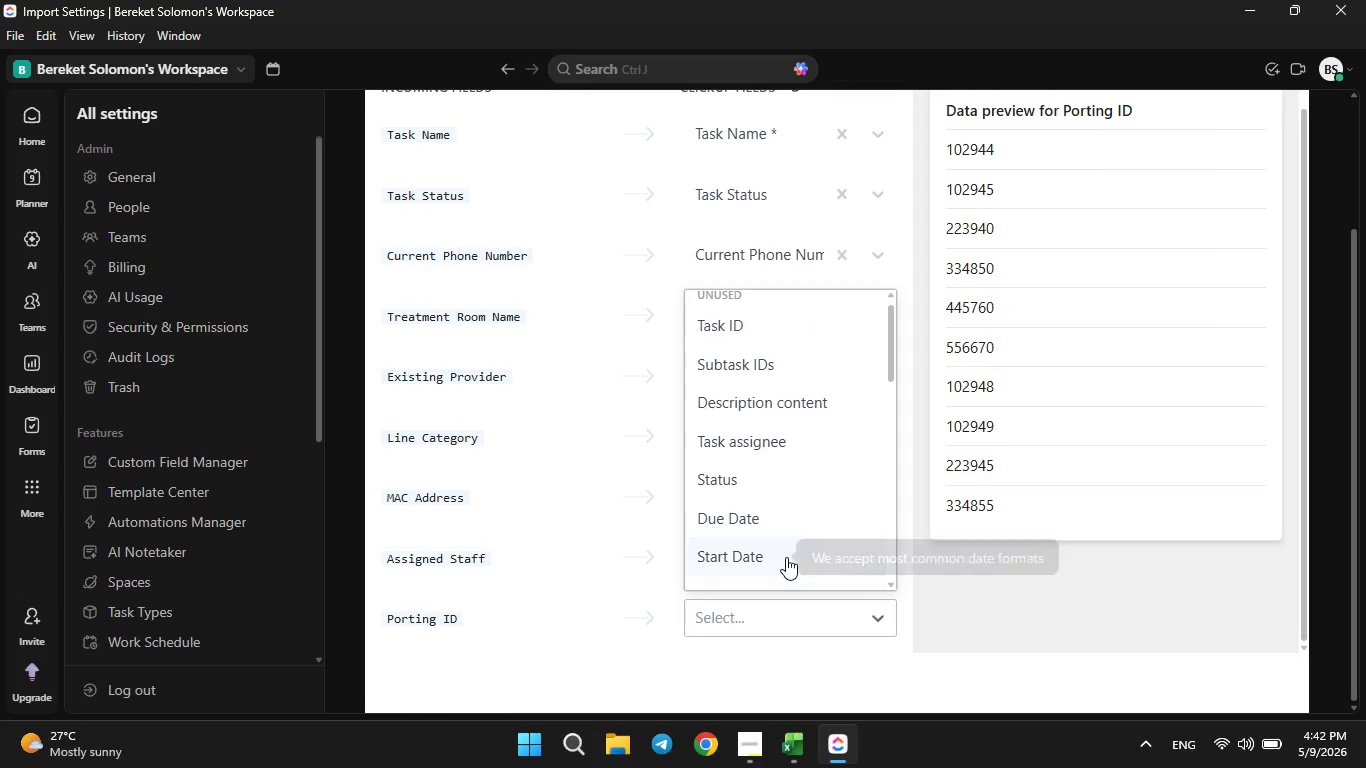 
scroll: coordinate [786, 568], scroll_direction: down, amount: 10.0
 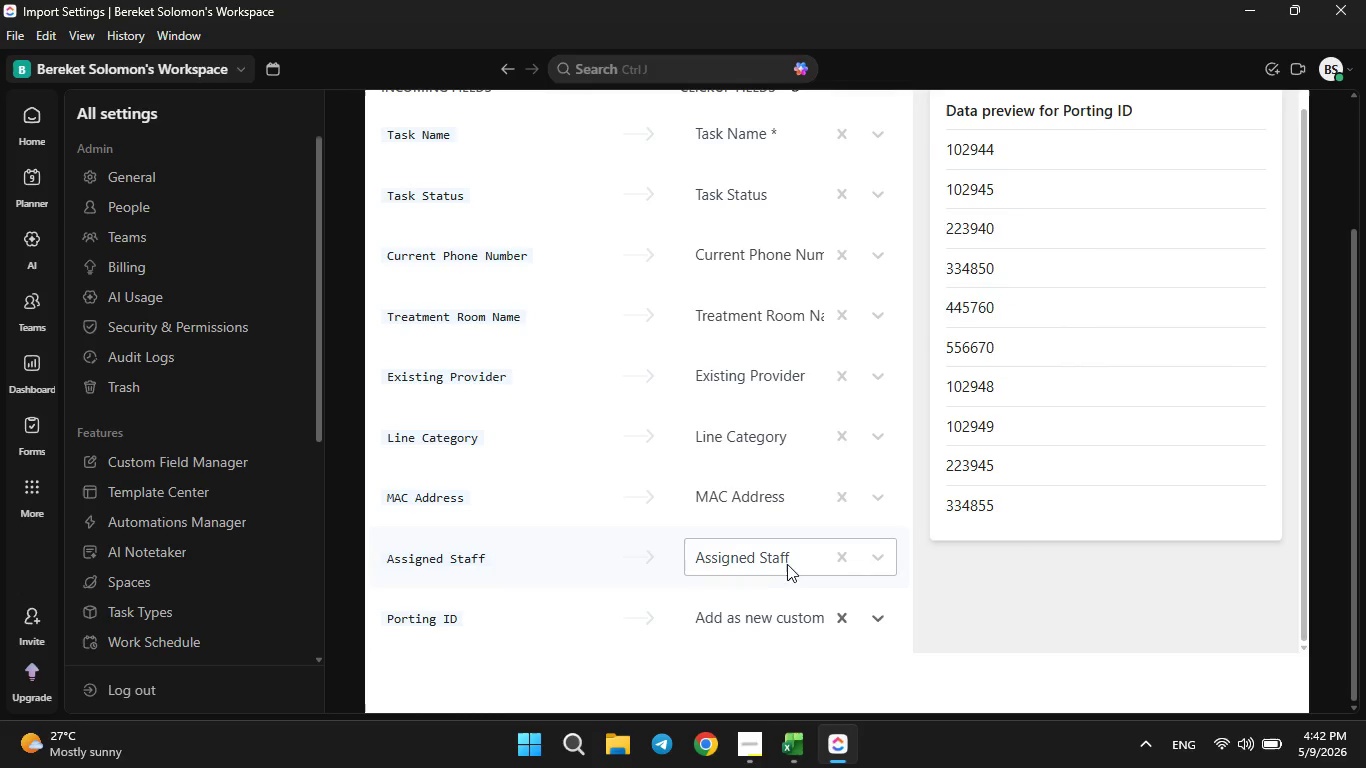 
double_click([786, 560])
 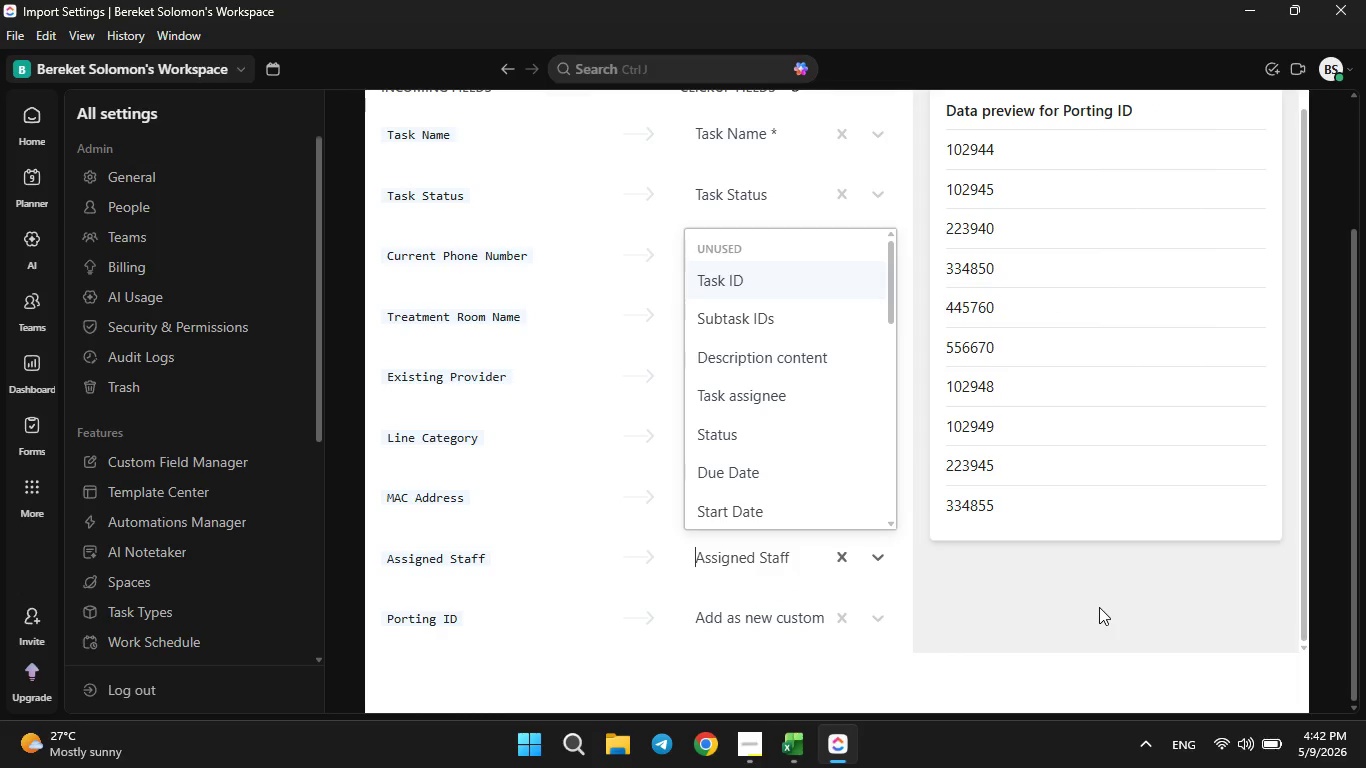 
left_click([1099, 602])
 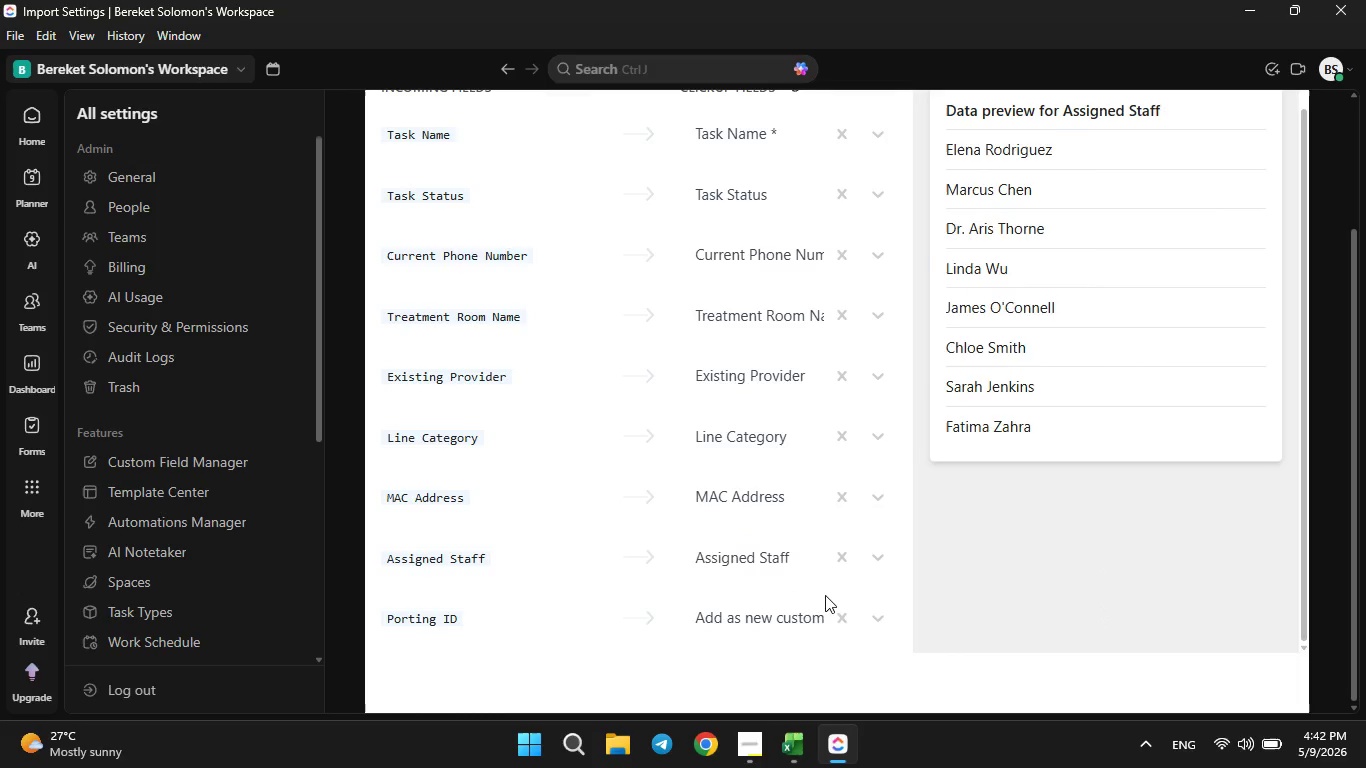 
mouse_move([802, 588])
 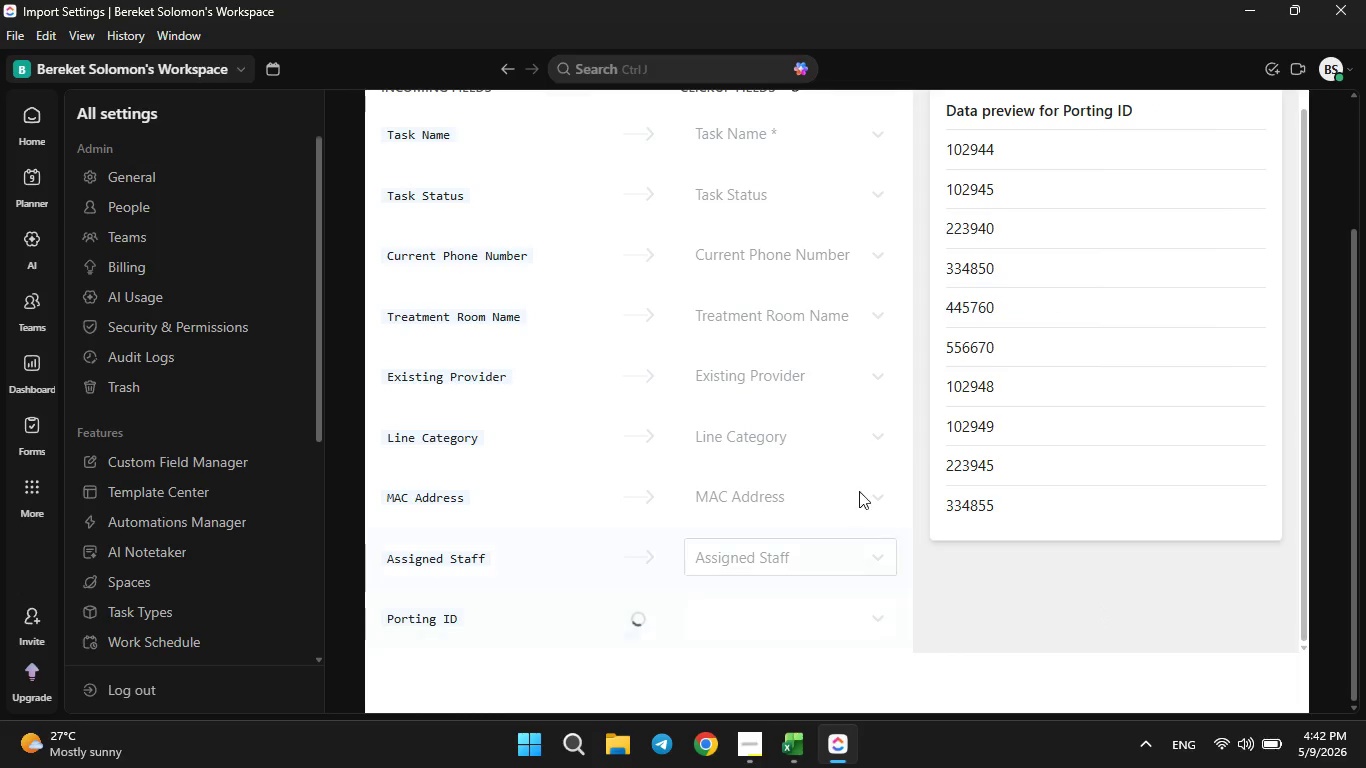 
mouse_move([855, 524])
 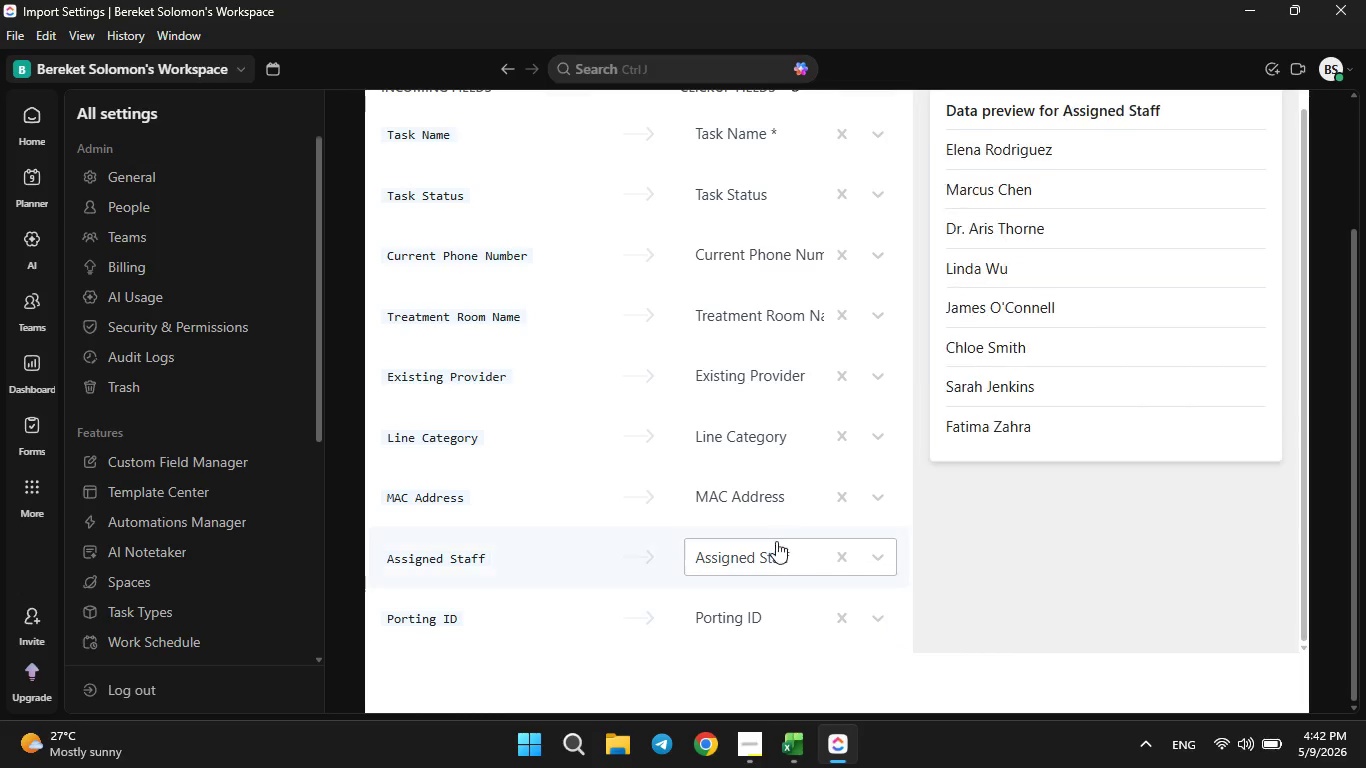 
scroll: coordinate [894, 278], scroll_direction: up, amount: 13.0
 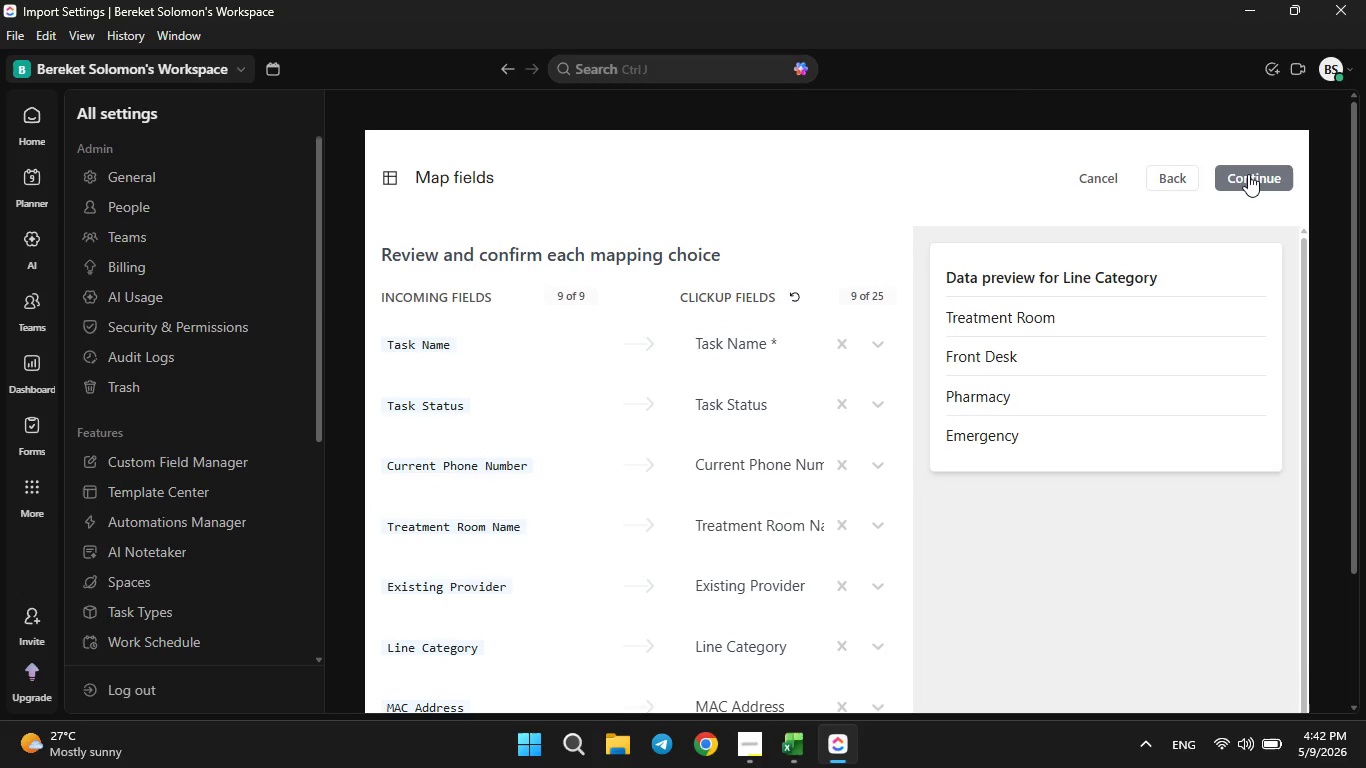 
left_click([1246, 171])
 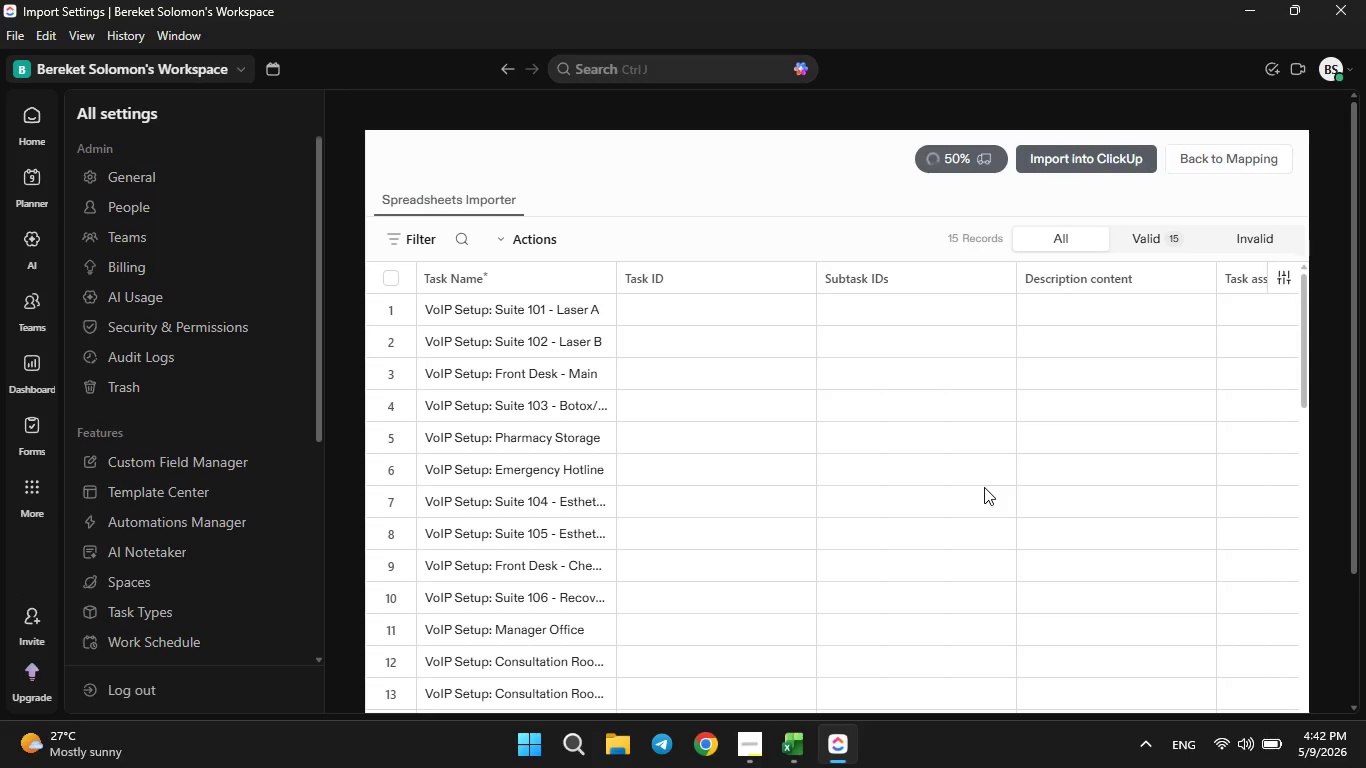 
wait(27.62)
 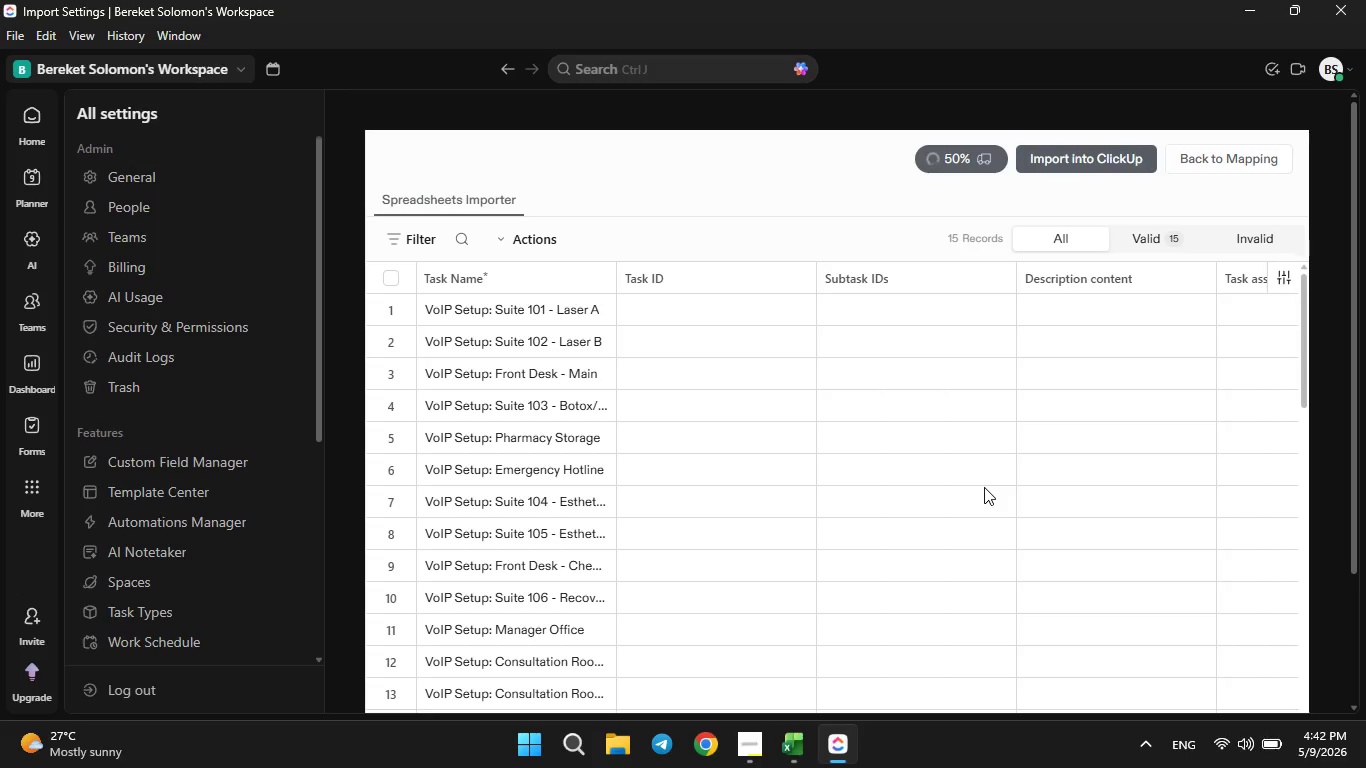 
left_click([527, 486])
 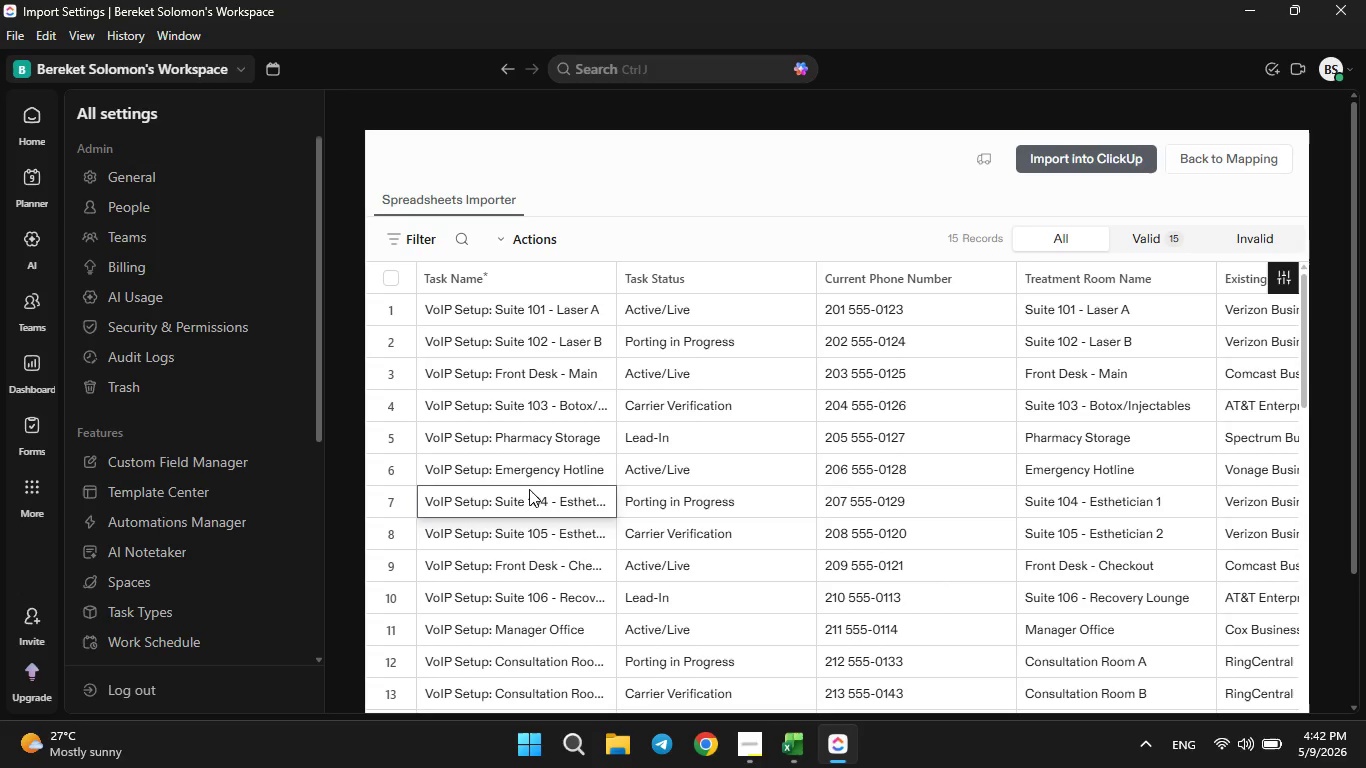 
key(ArrowRight)
 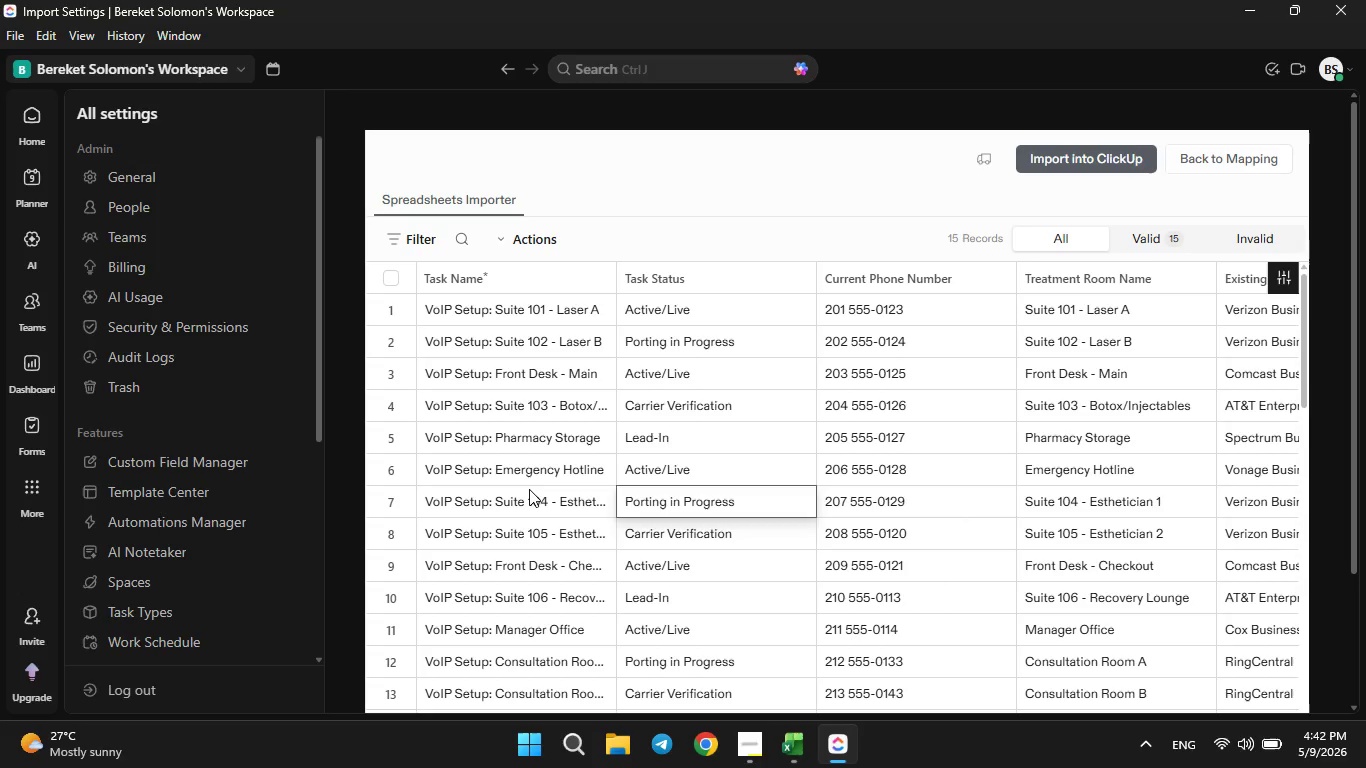 
key(ArrowRight)
 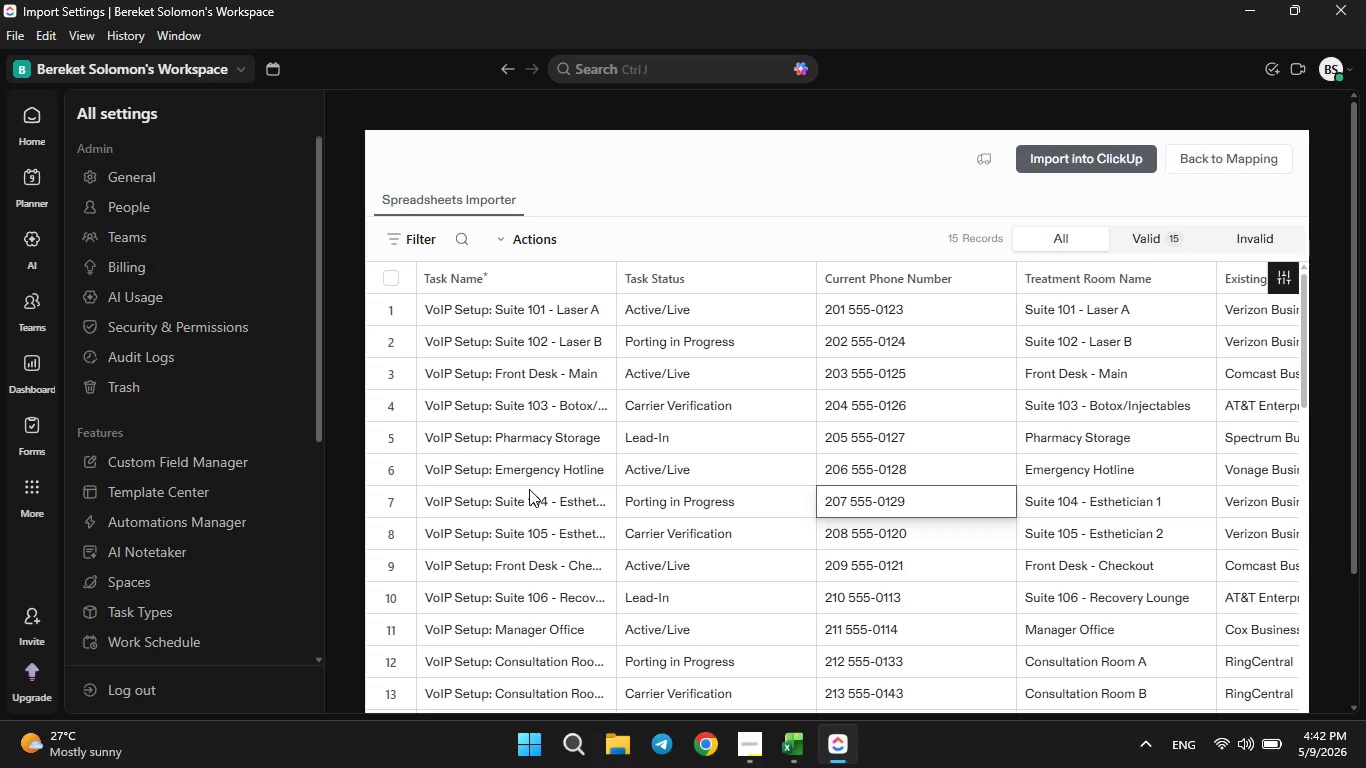 
key(ArrowRight)
 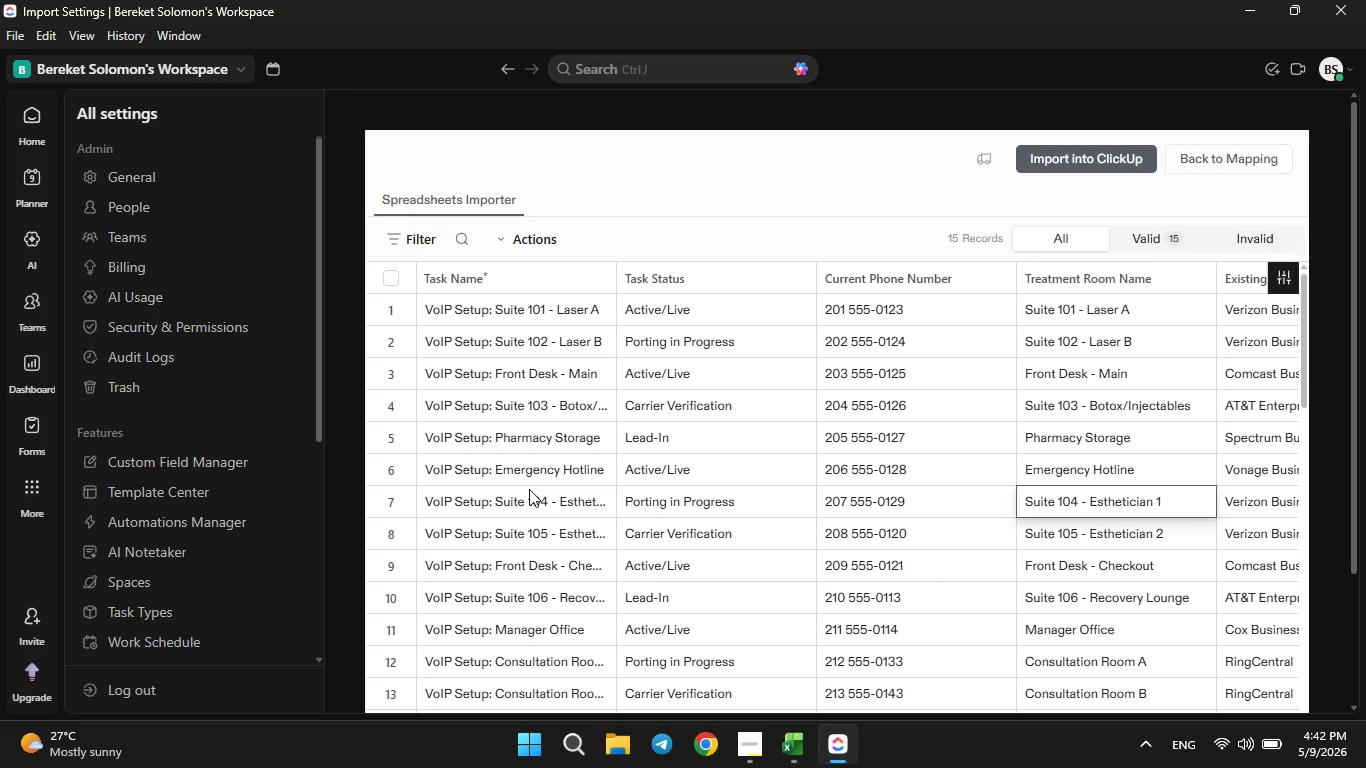 
key(ArrowRight)
 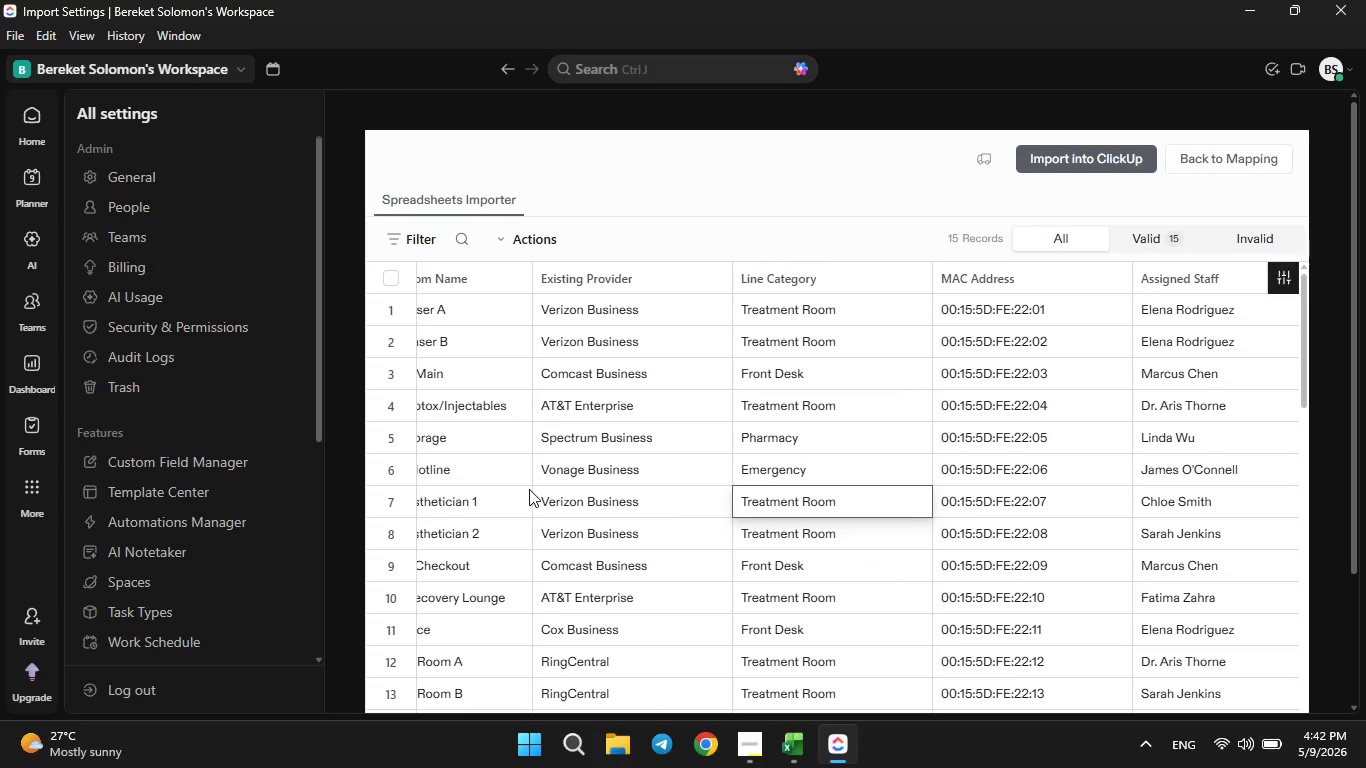 
key(ArrowRight)
 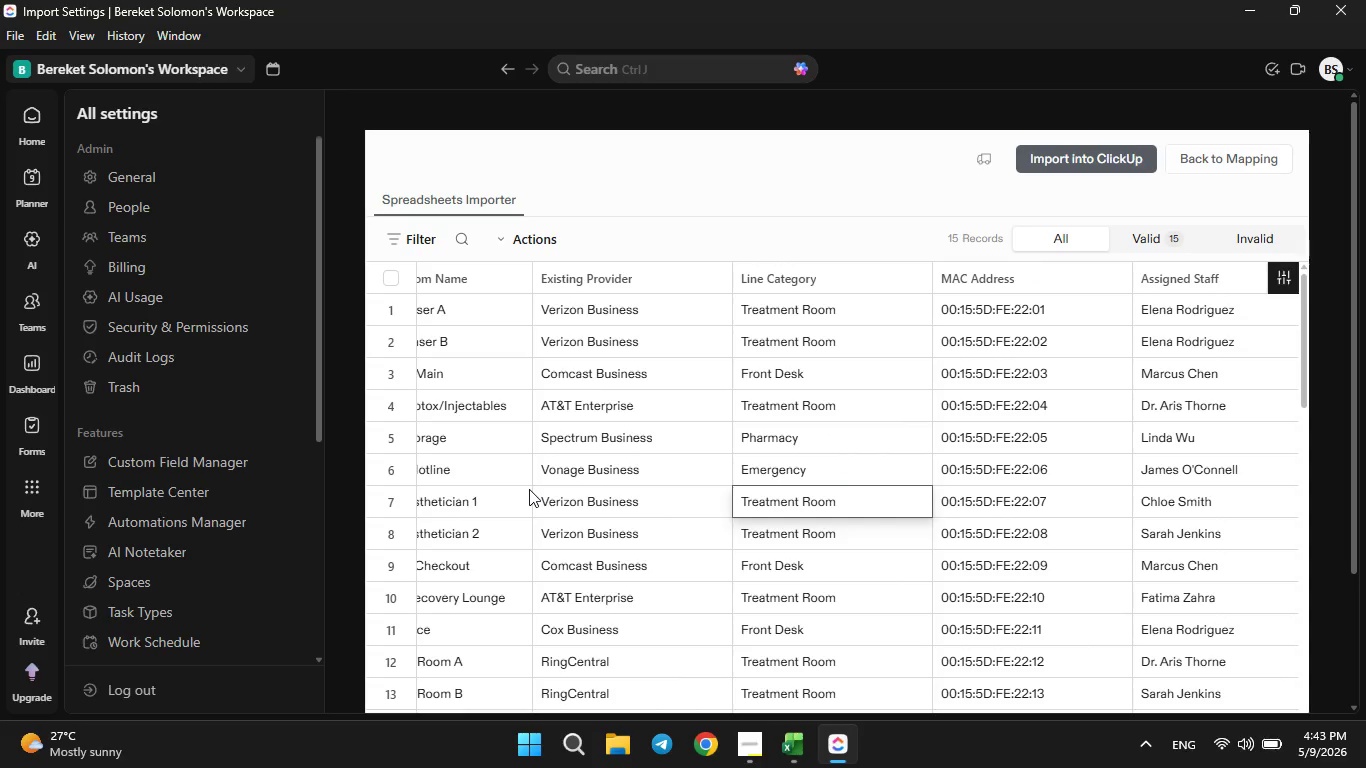 
key(ArrowRight)
 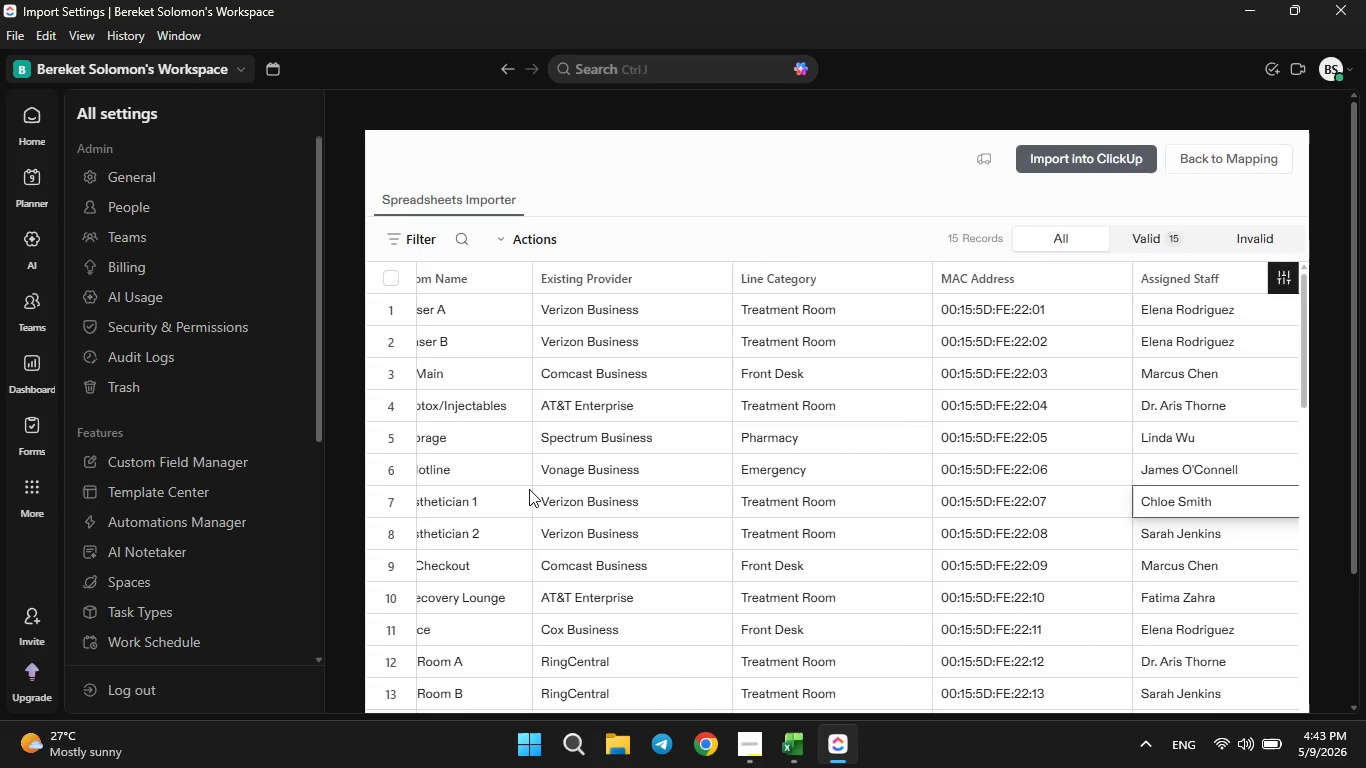 
key(ArrowRight)
 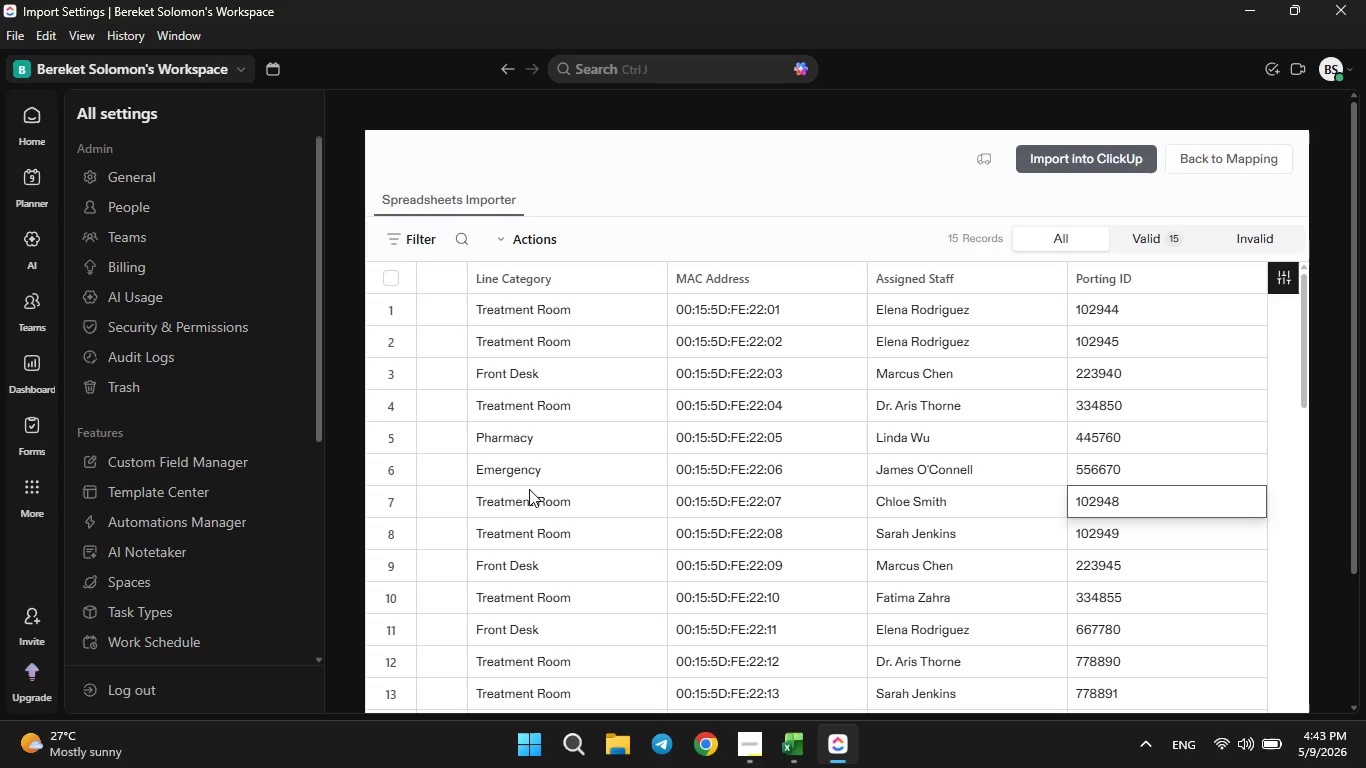 
key(ArrowRight)
 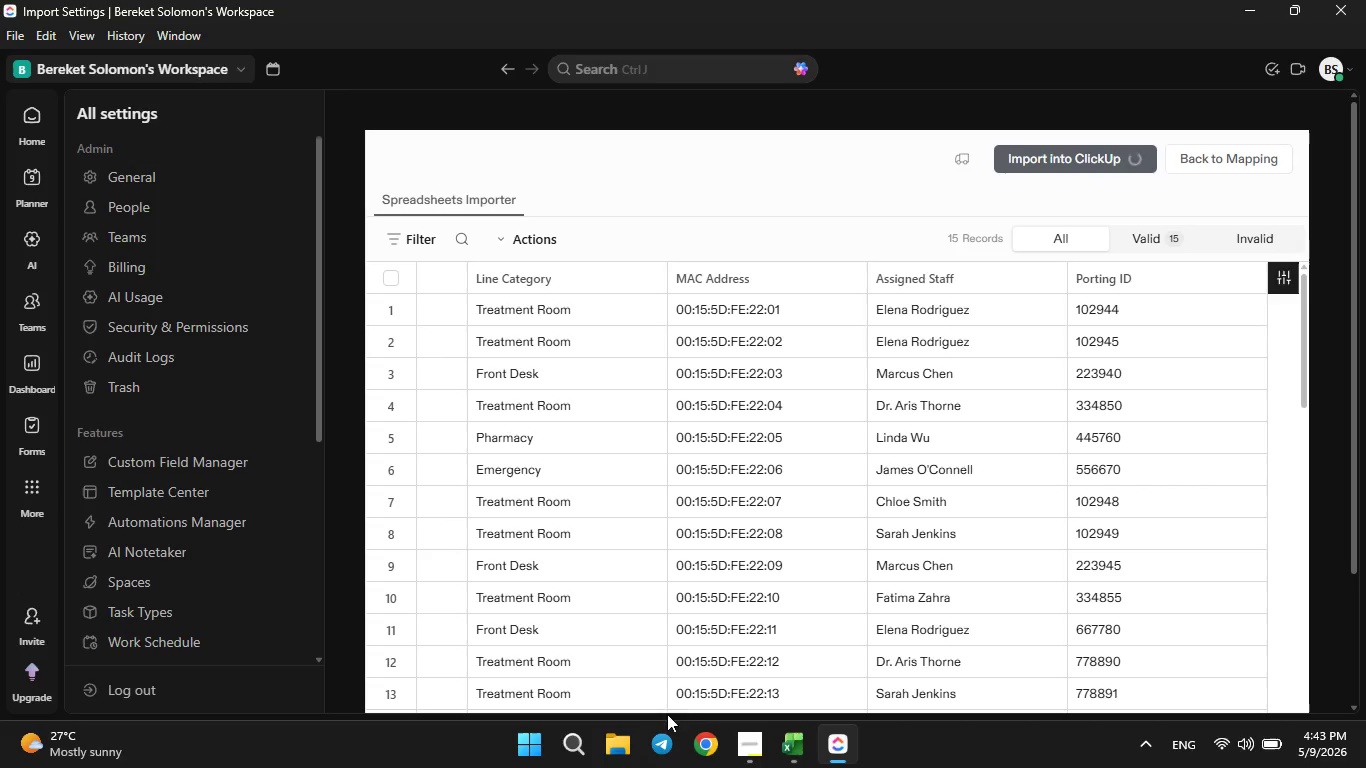 
wait(5.31)
 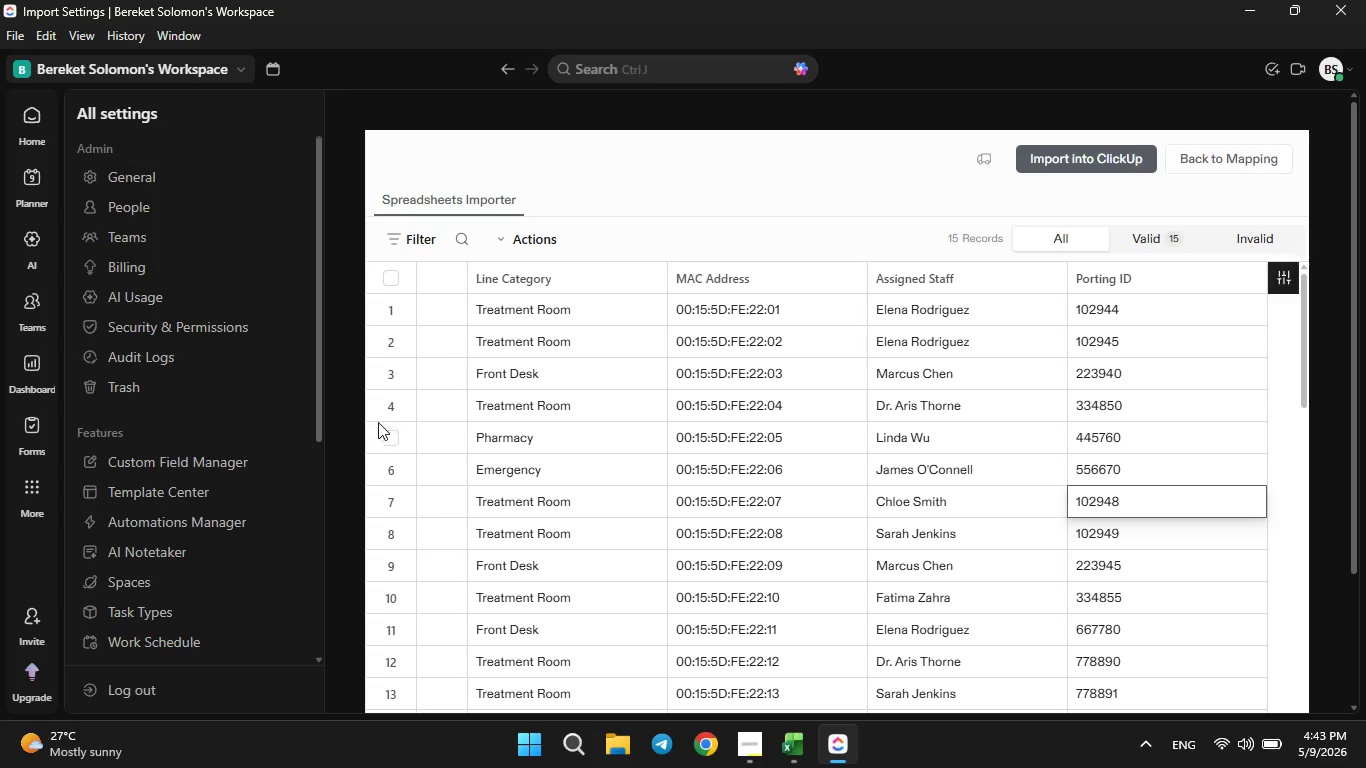 
left_click([743, 751])